 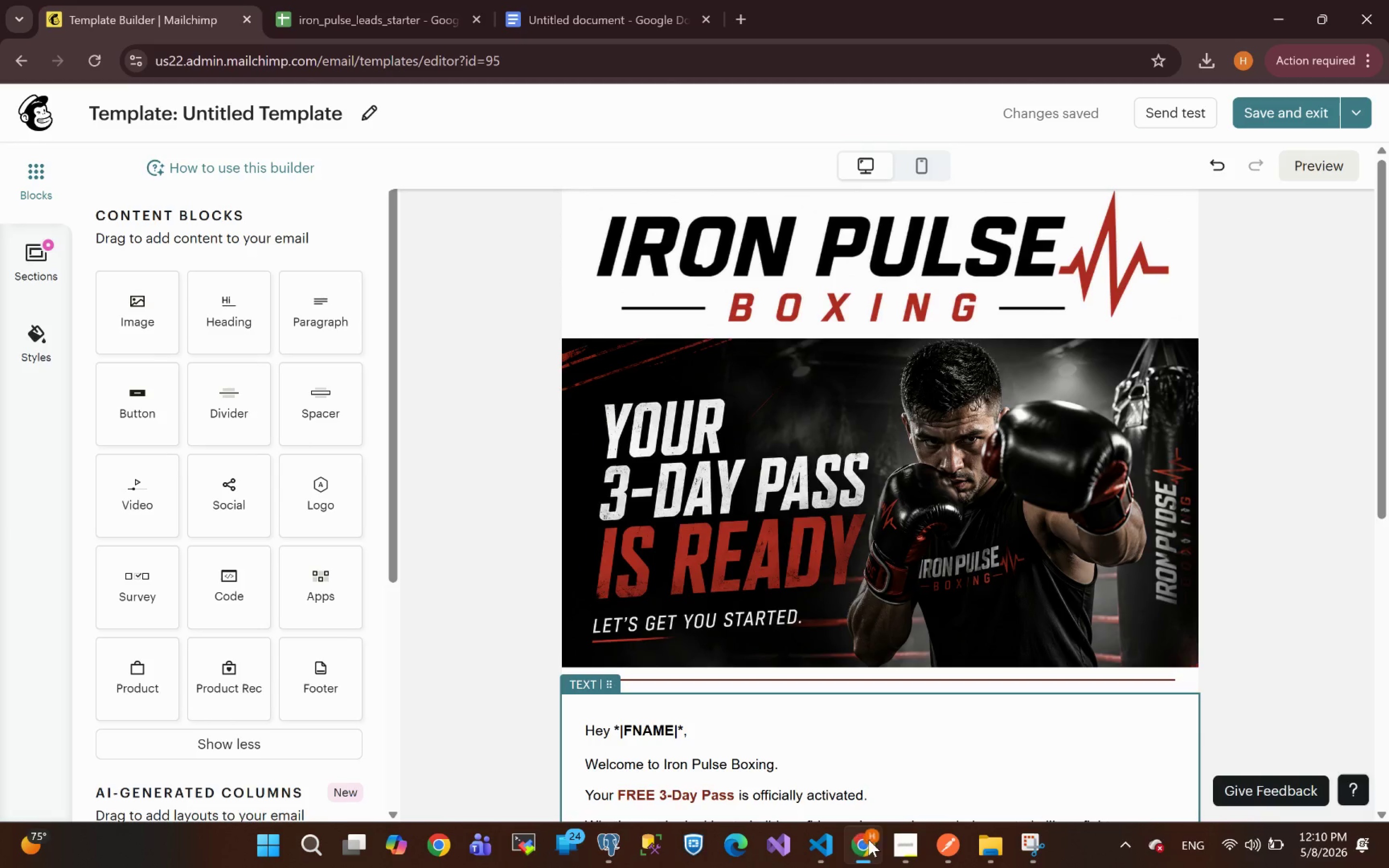 
left_click([737, 18])
 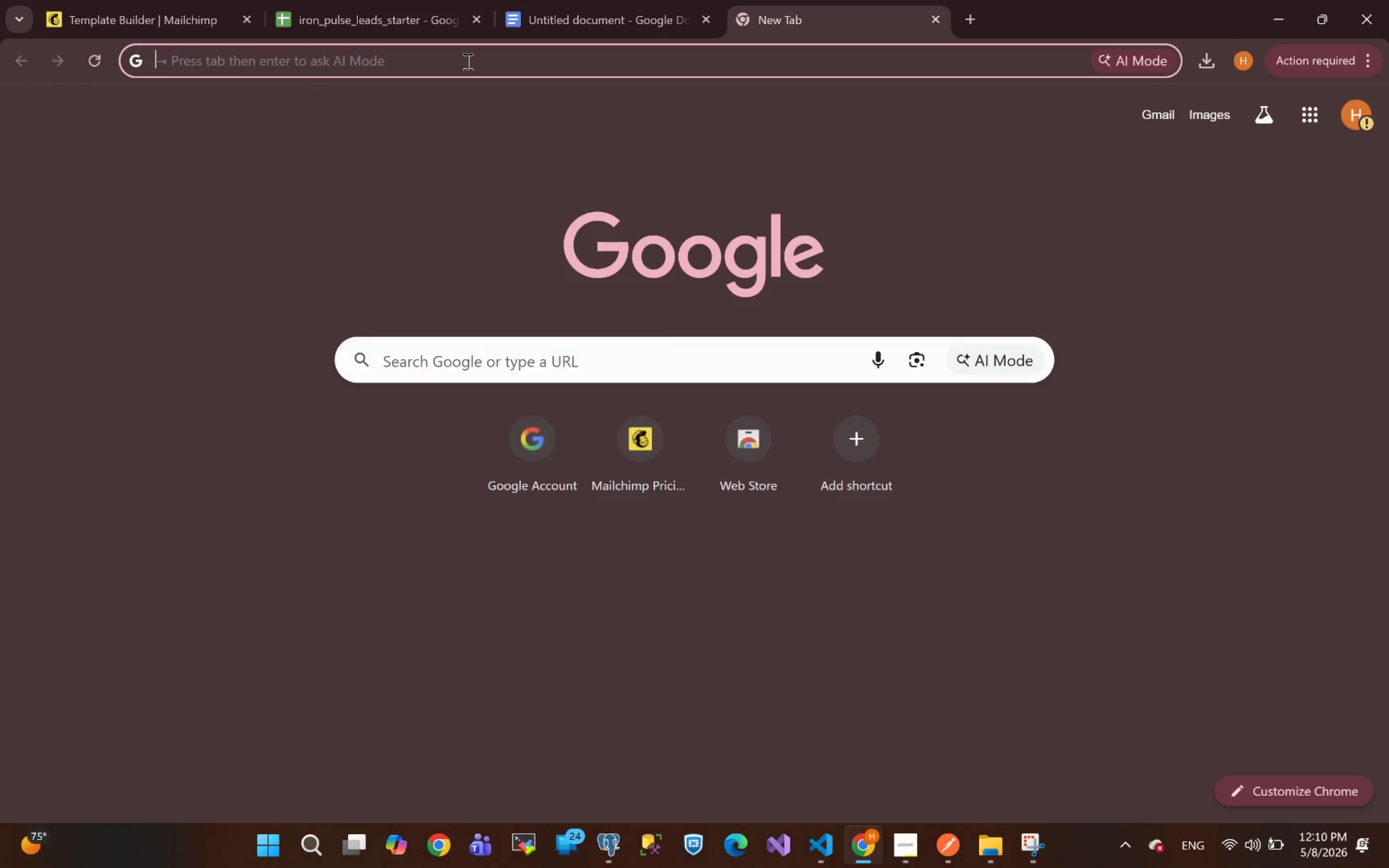 
key(Control+ControlLeft)
 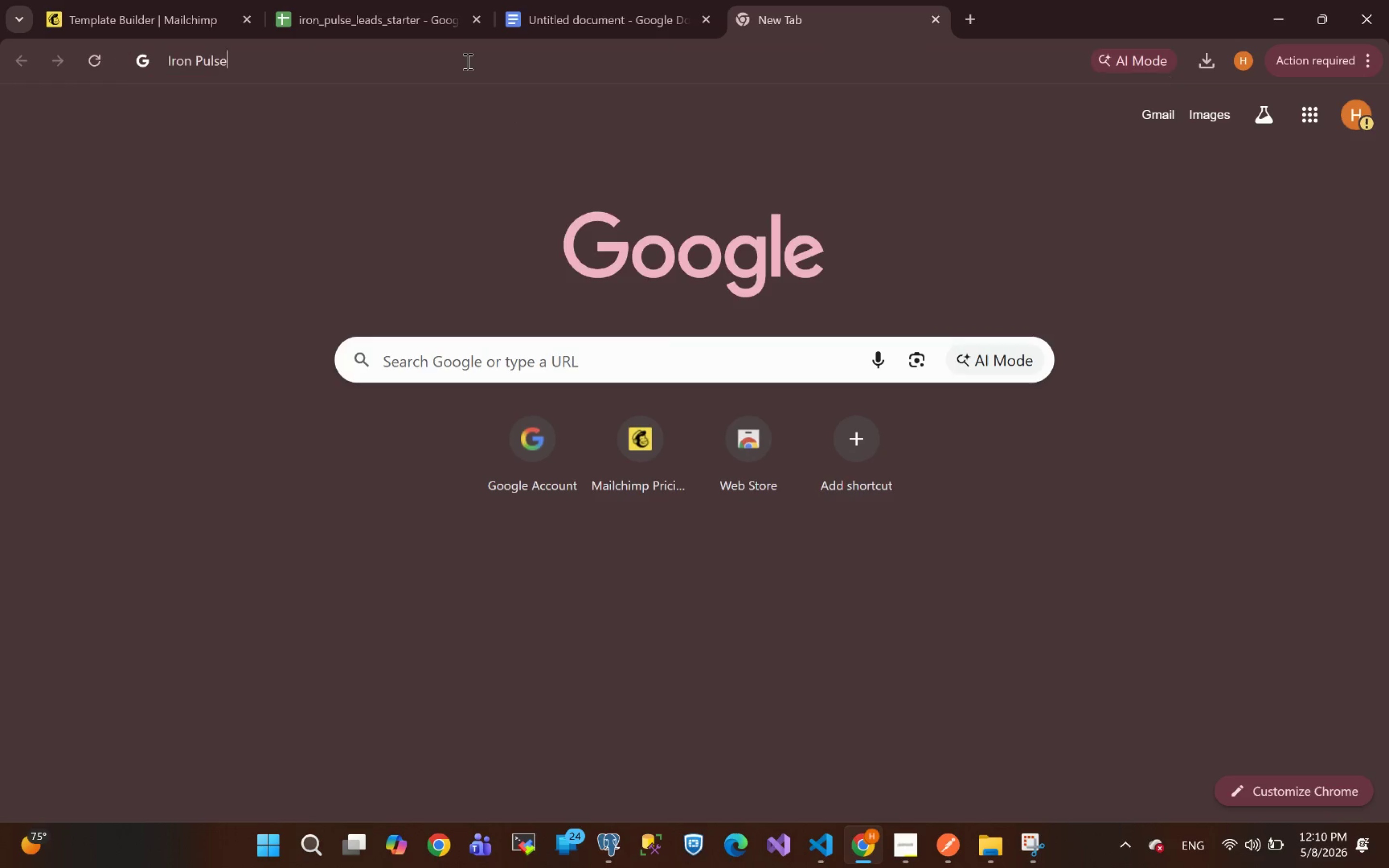 
key(Control+V)
 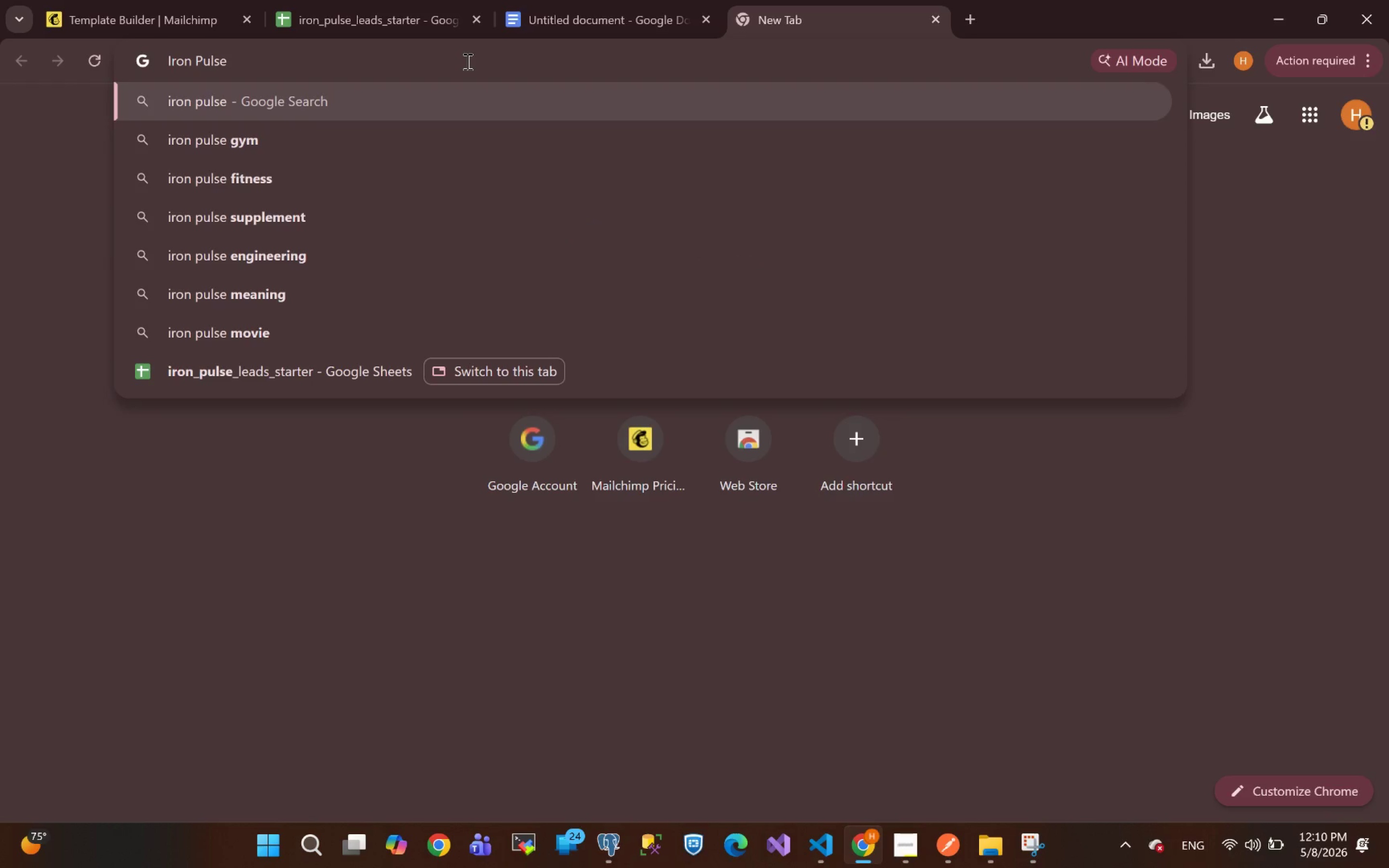 
key(Enter)
 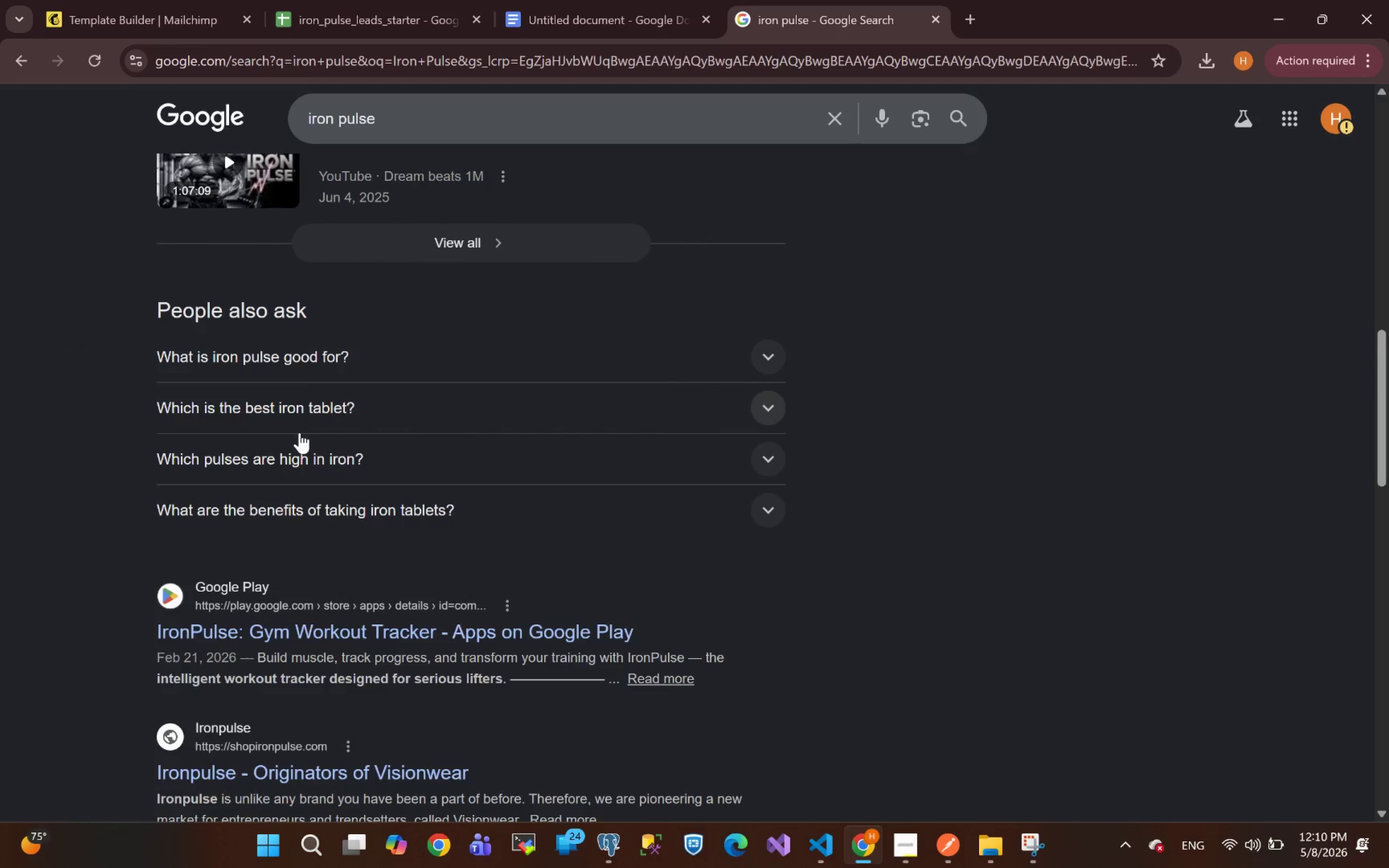 
wait(17.4)
 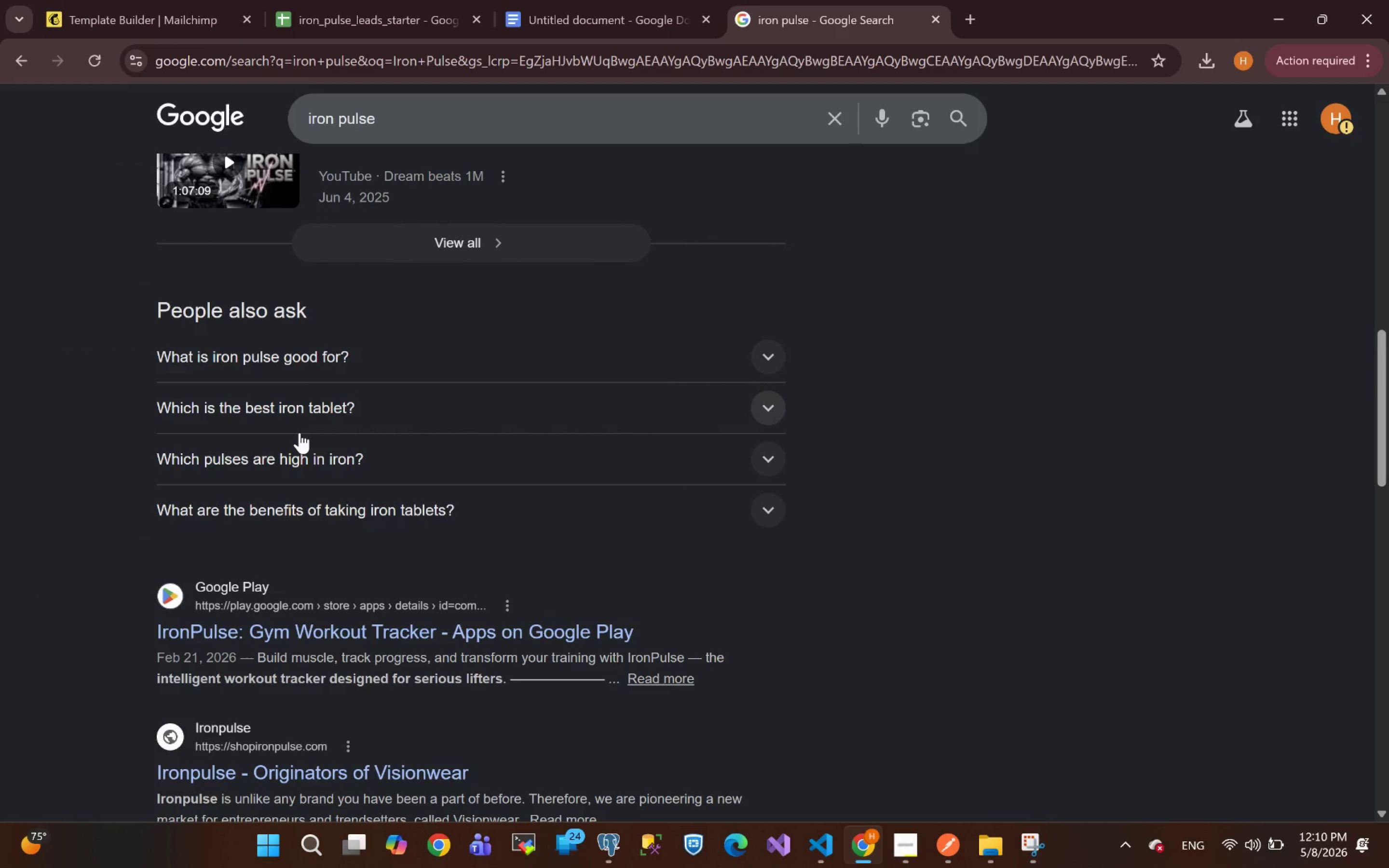 
left_click([900, 846])
 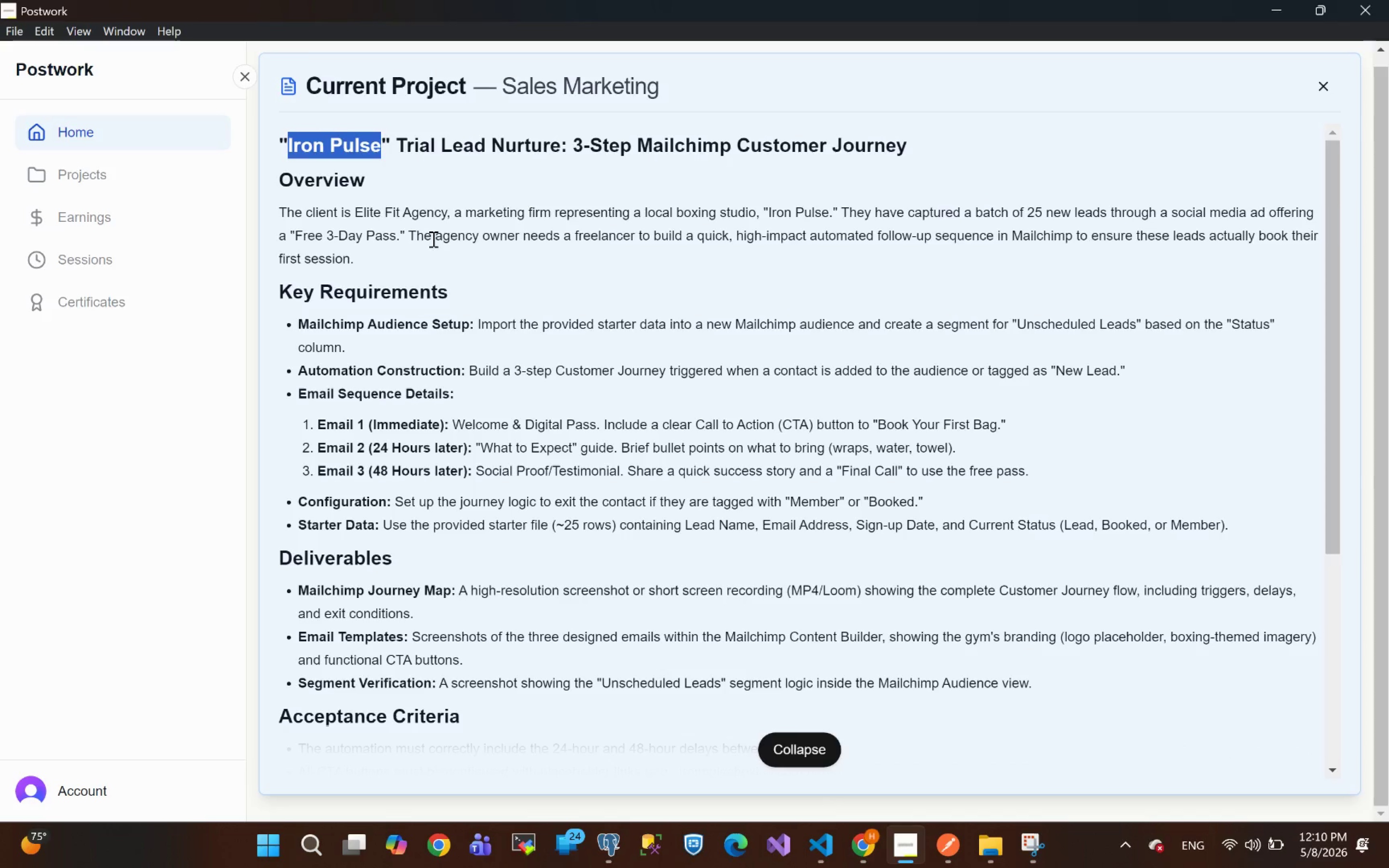 
wait(15.79)
 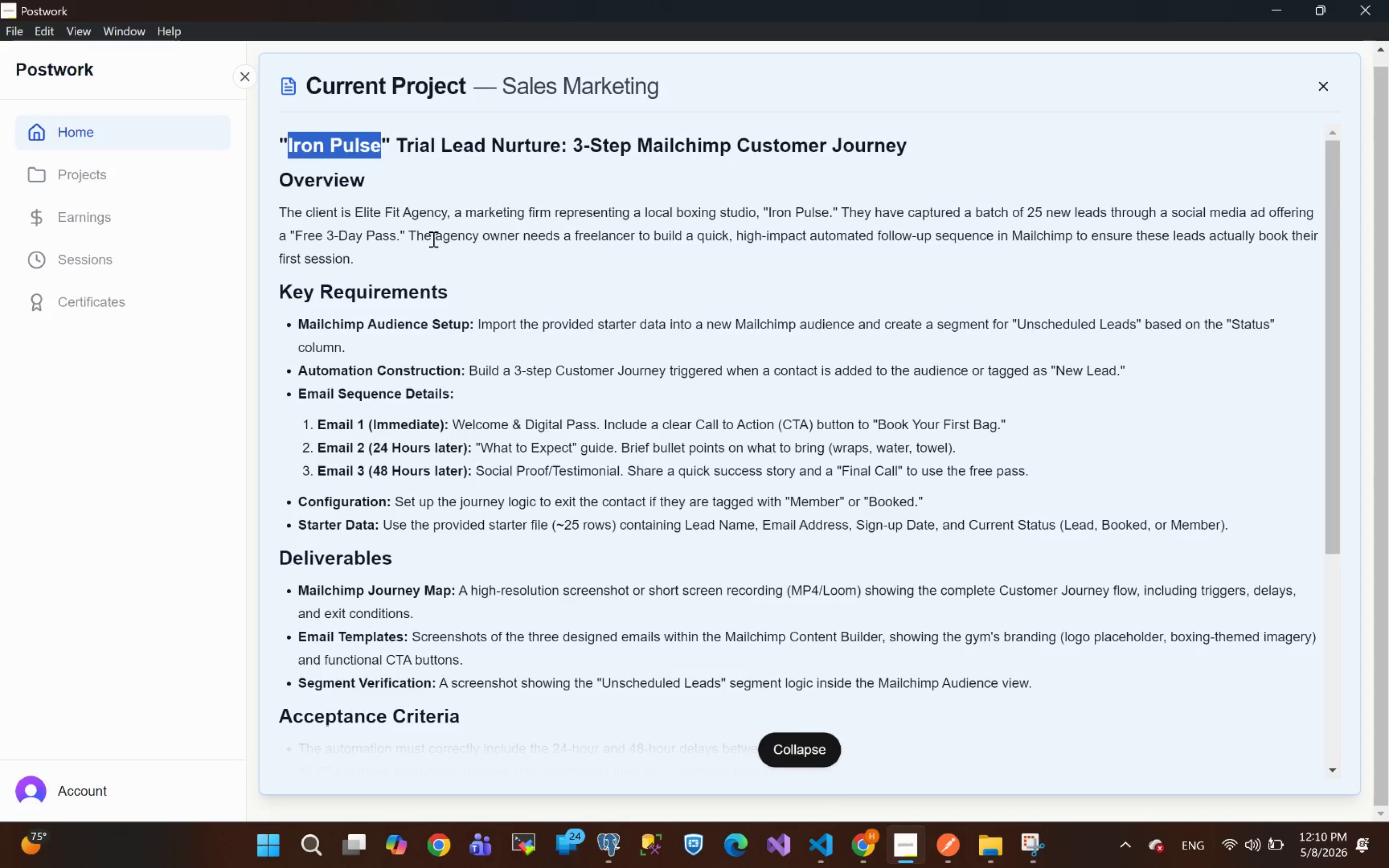 
left_click([867, 862])
 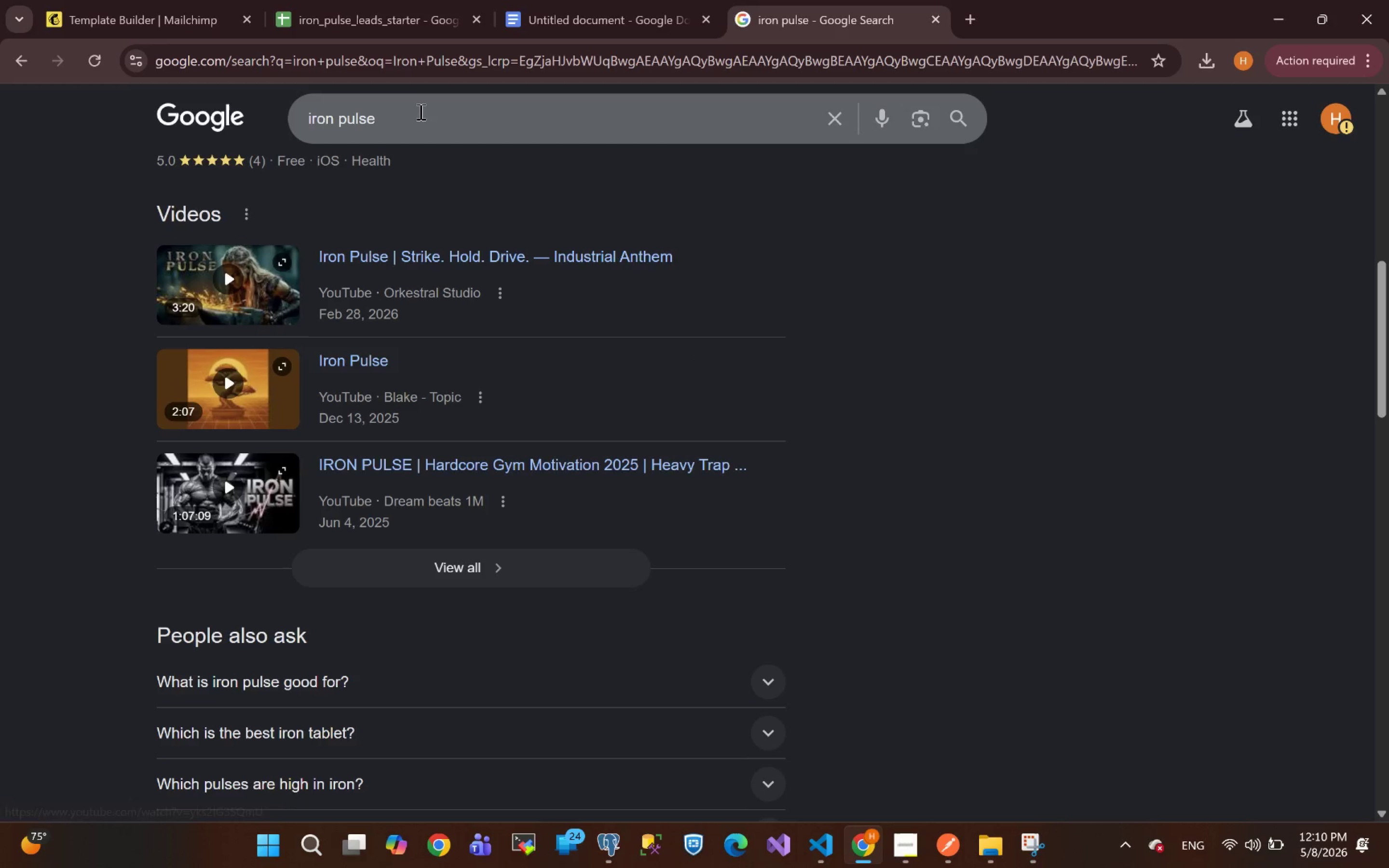 
left_click([423, 123])
 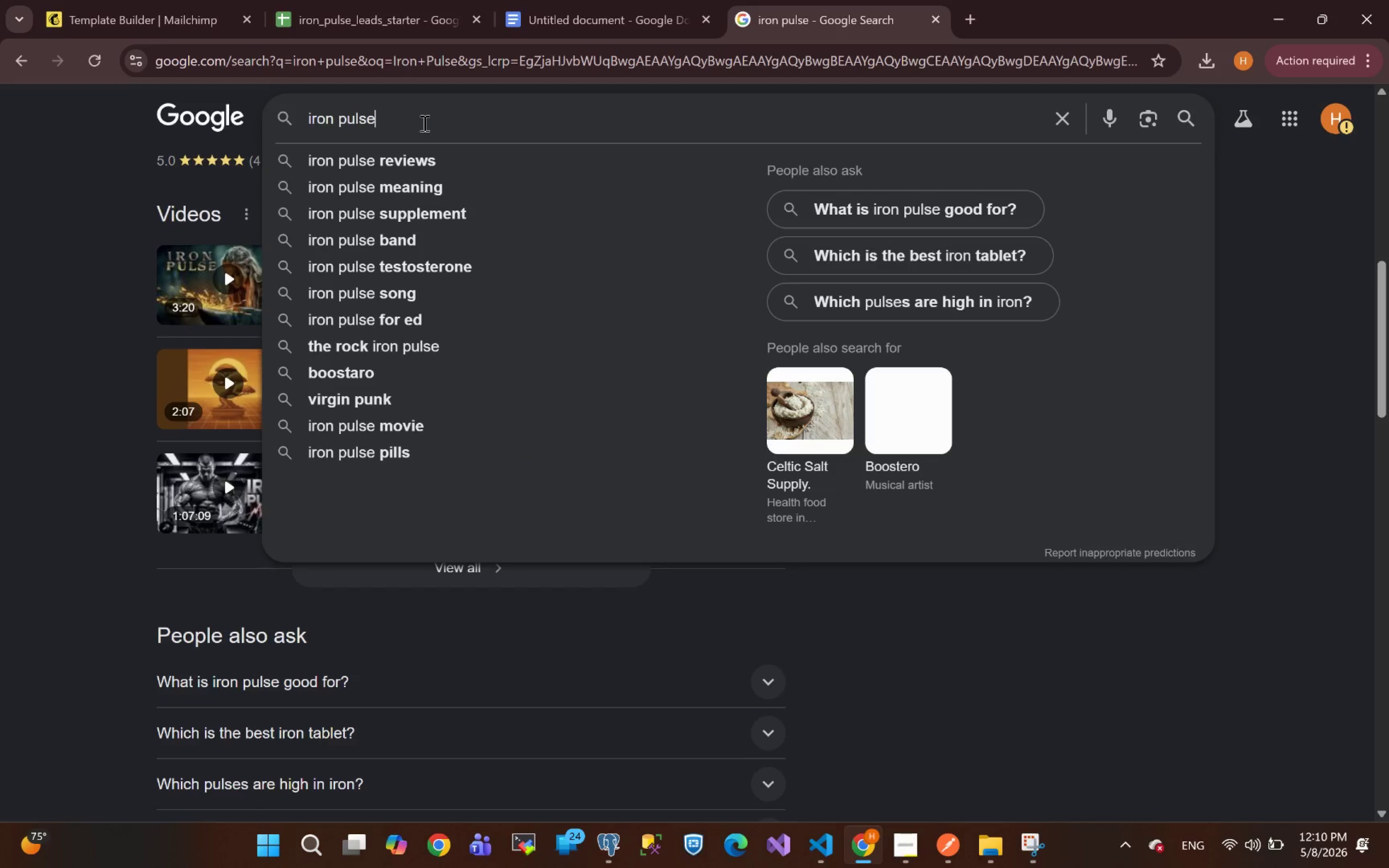 
type( gym)
 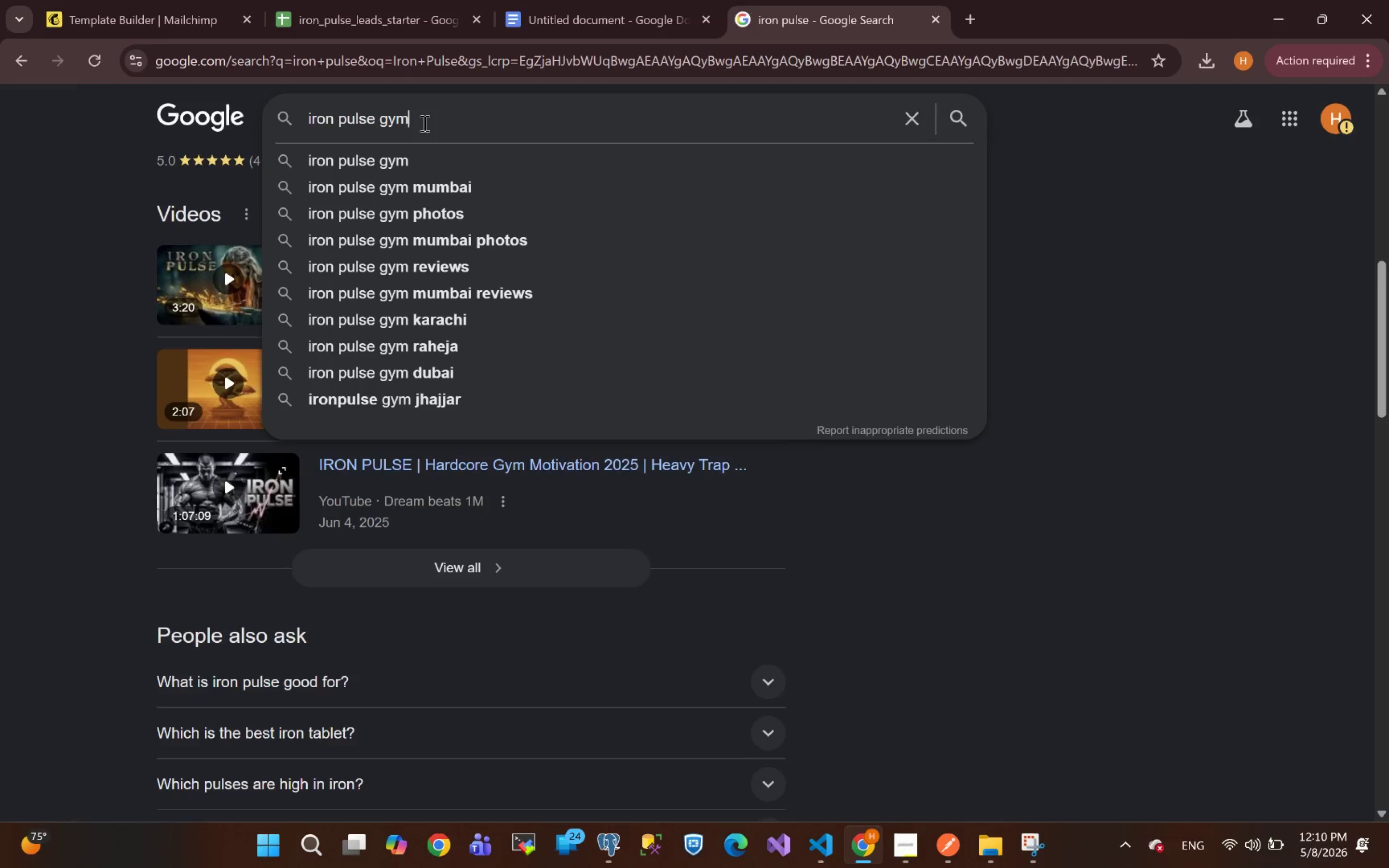 
key(Enter)
 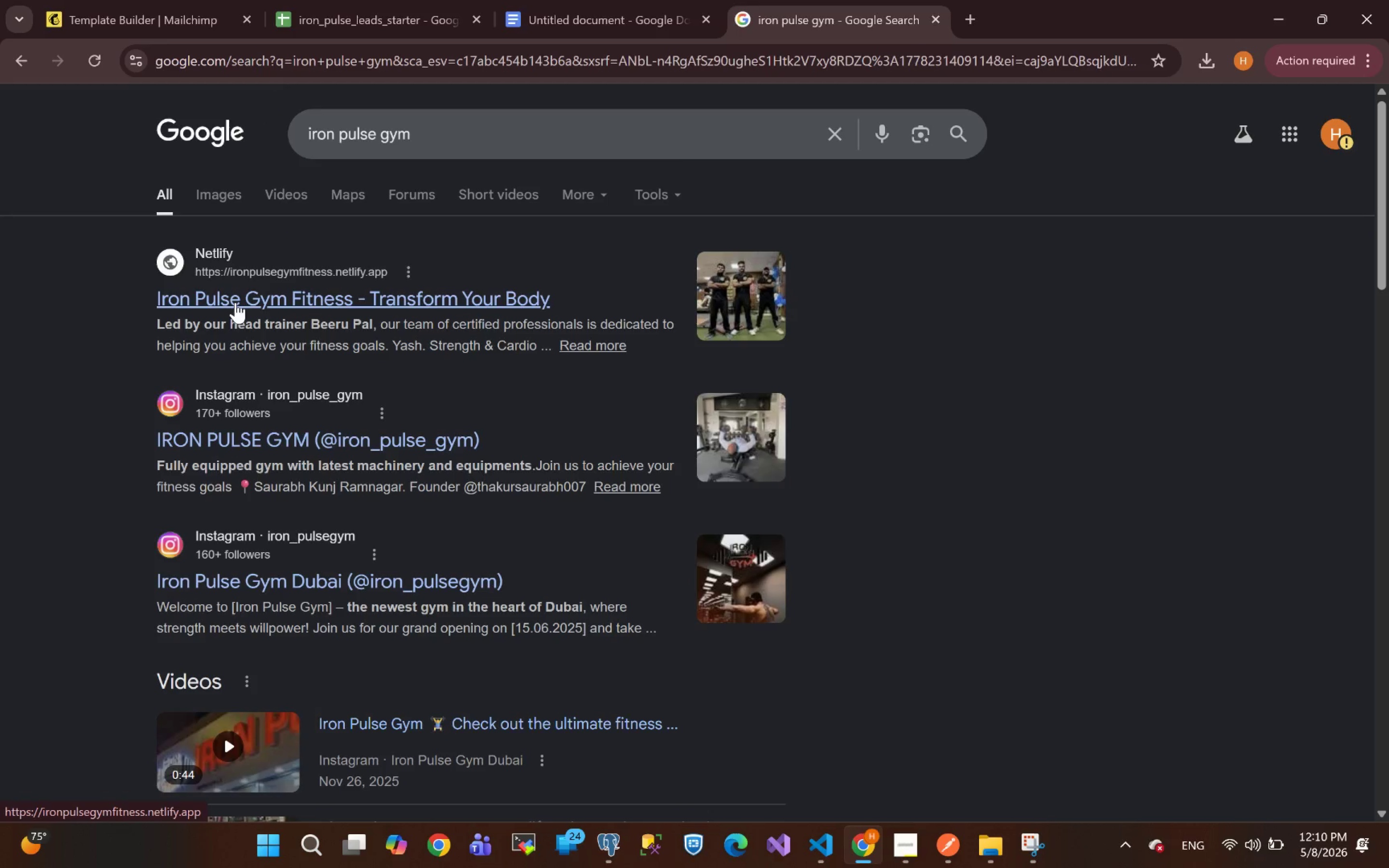 
left_click([235, 302])
 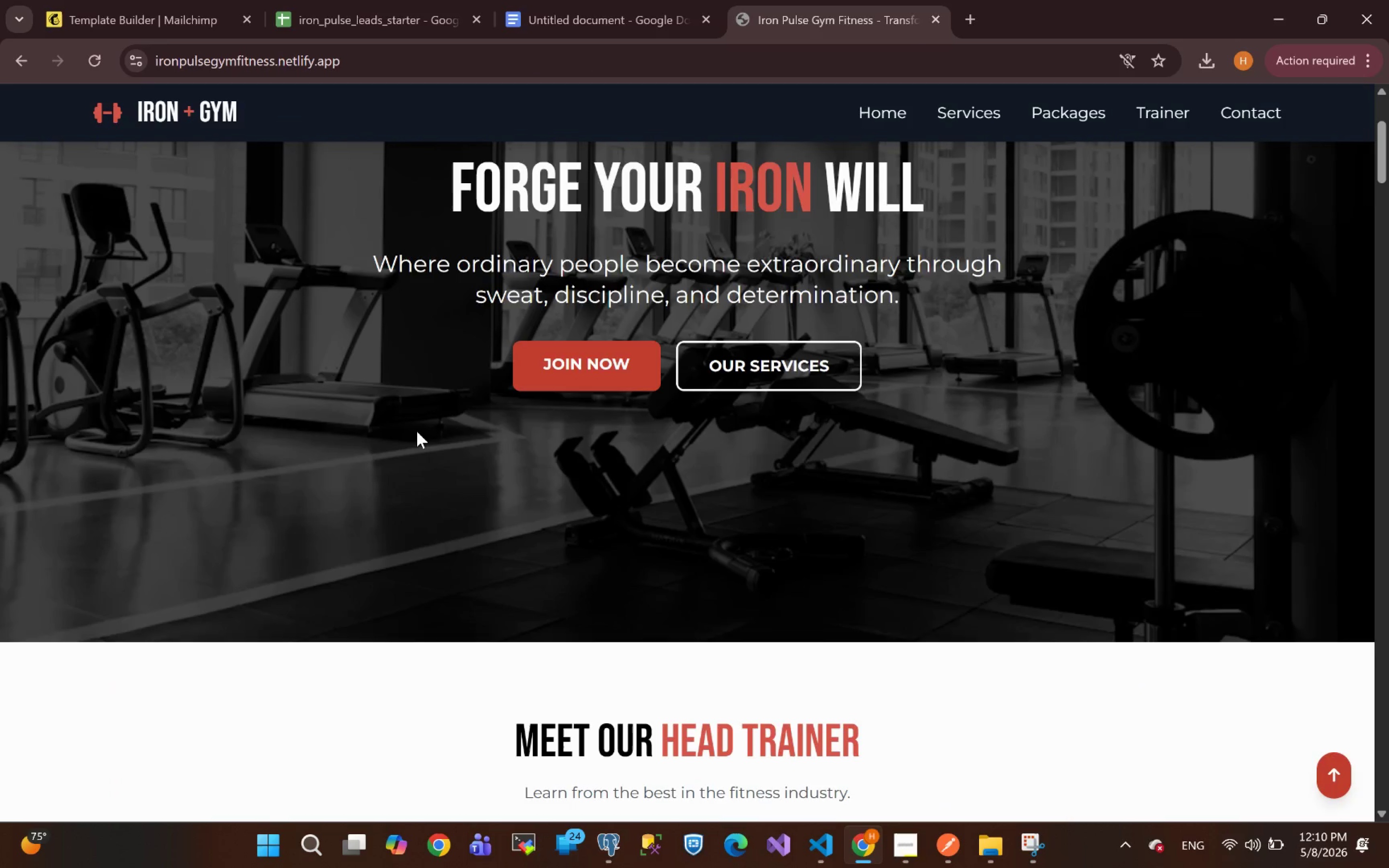 
wait(10.08)
 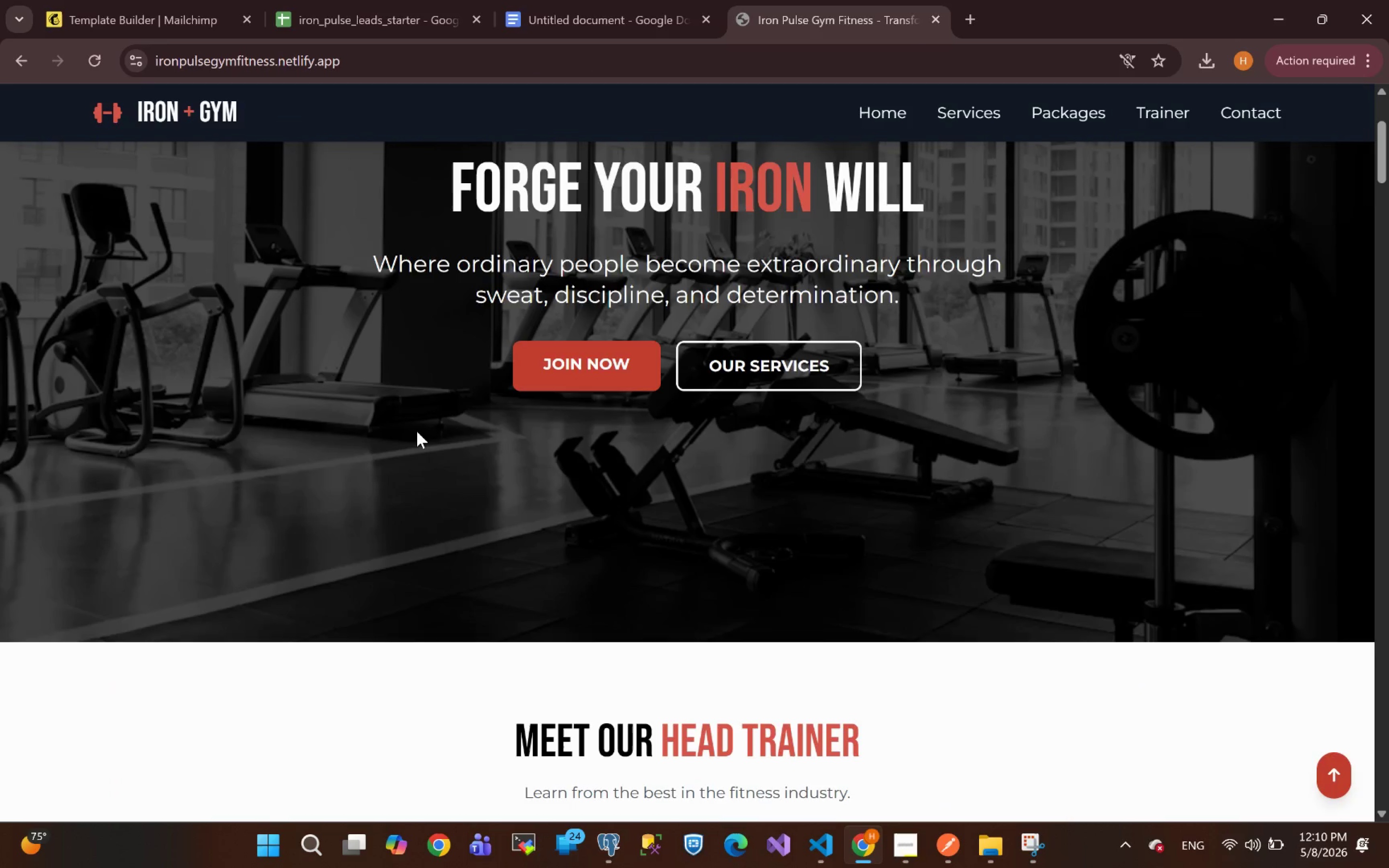 
left_click([407, 51])
 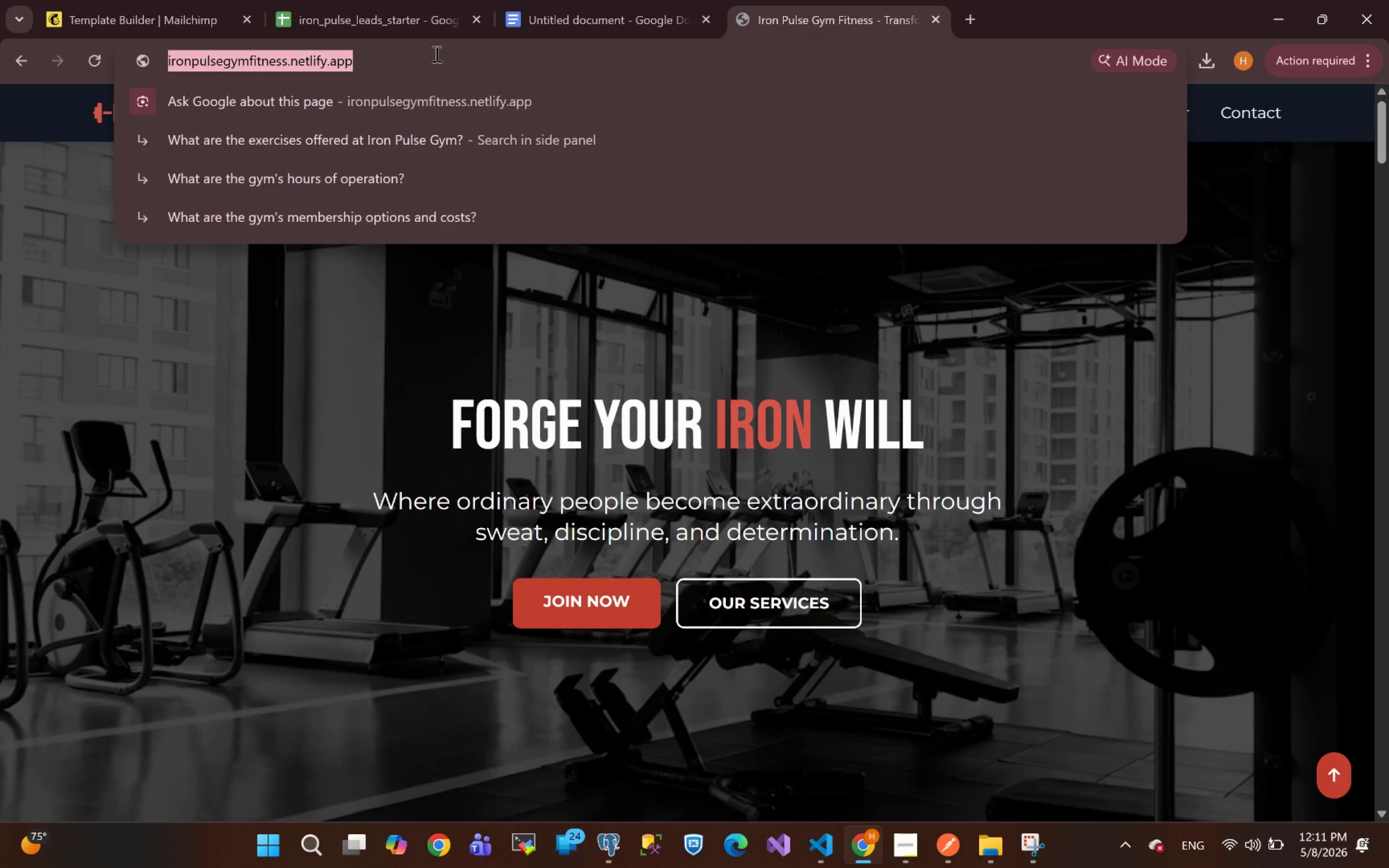 
left_click([436, 54])
 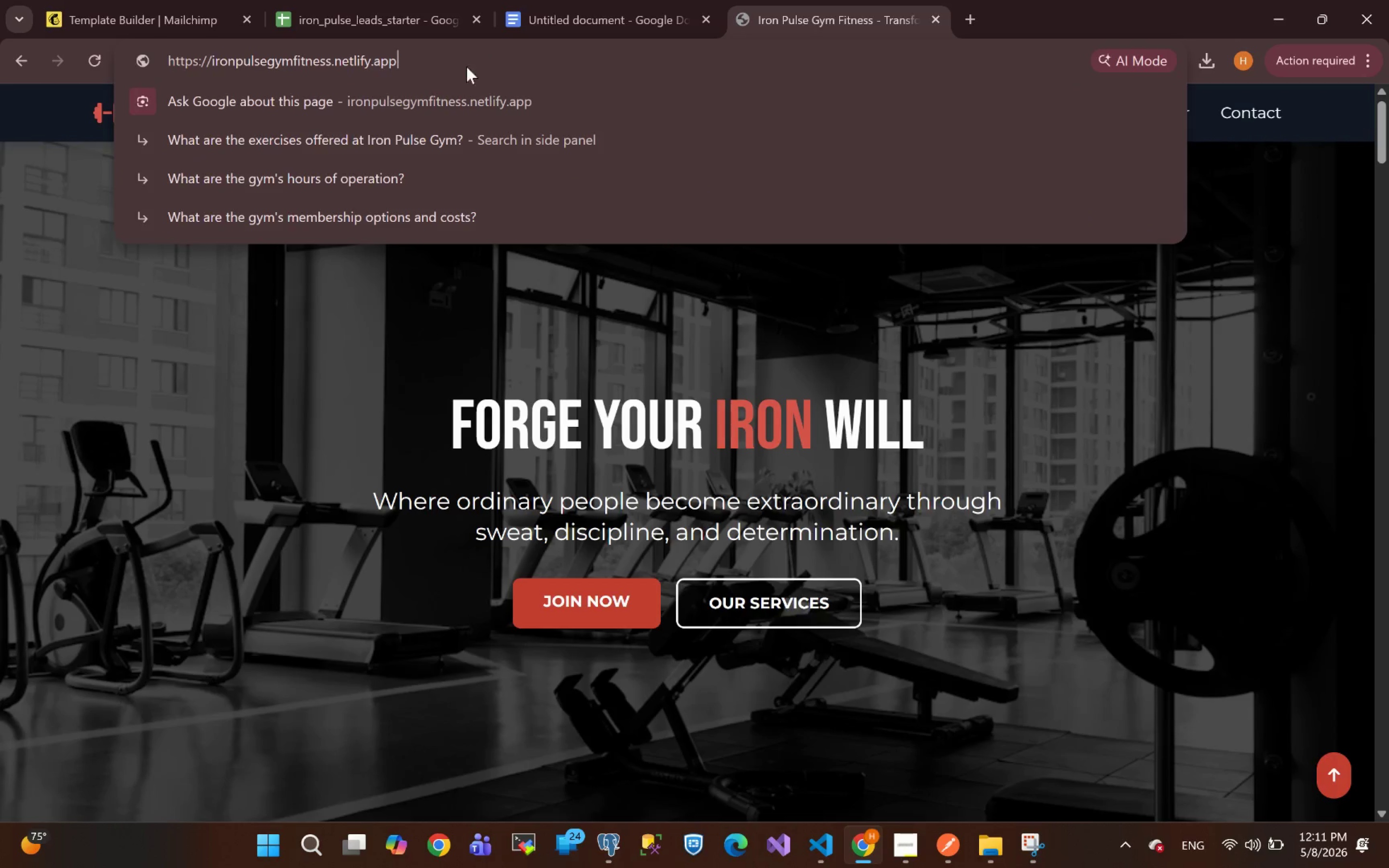 
left_click_drag(start_coordinate=[450, 61], to_coordinate=[0, 53])
 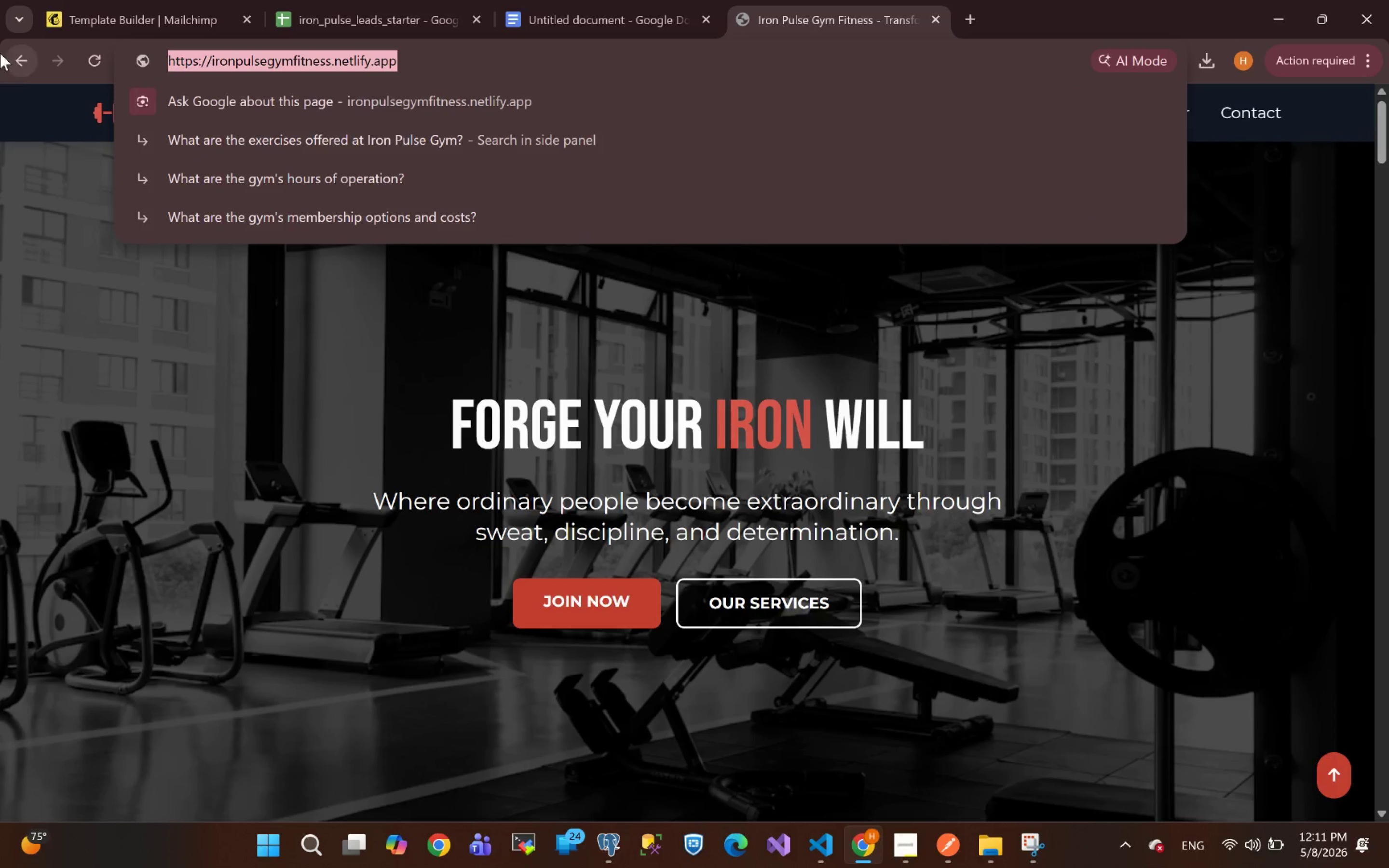 
key(Control+C)
 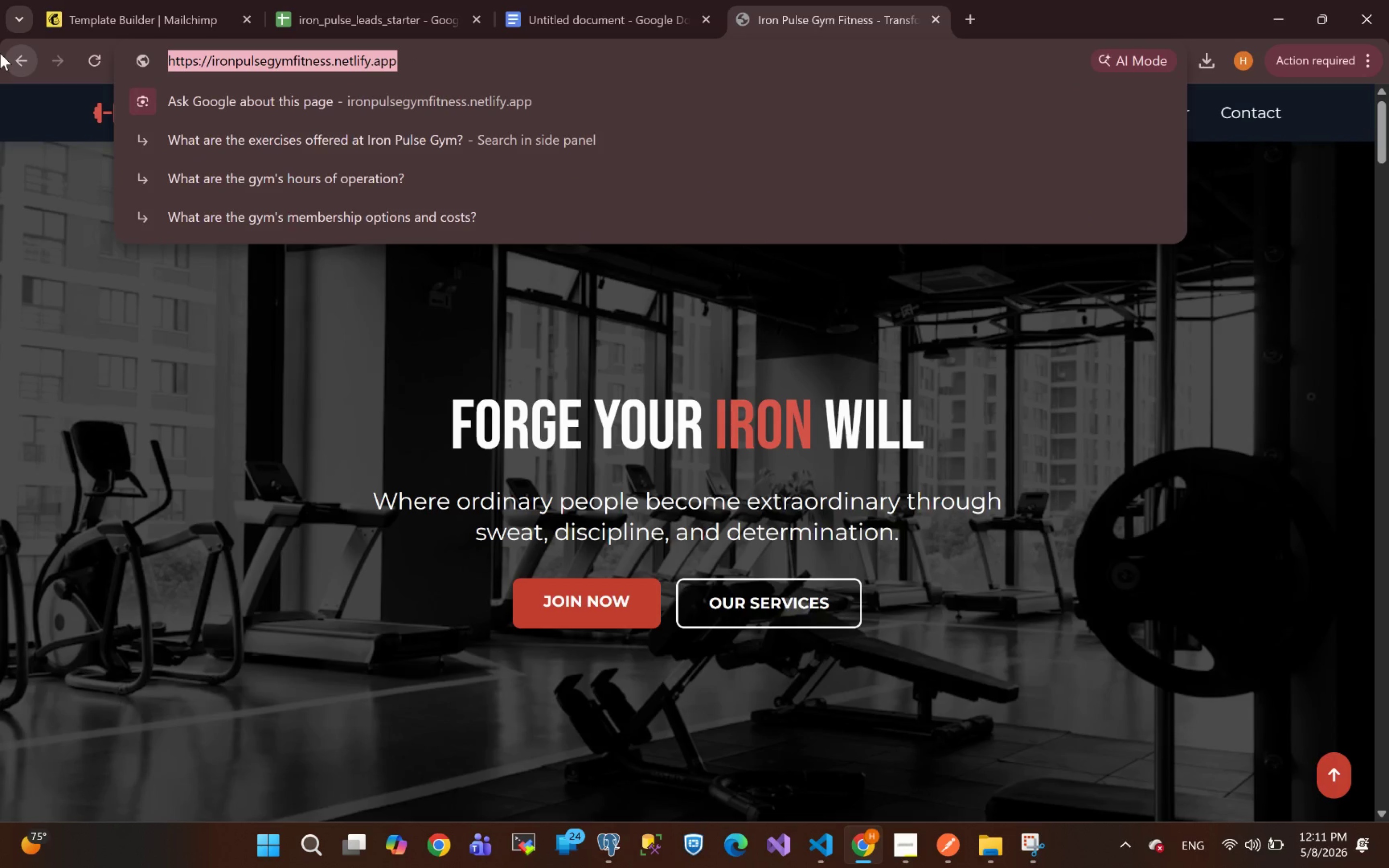 
key(Control+C)
 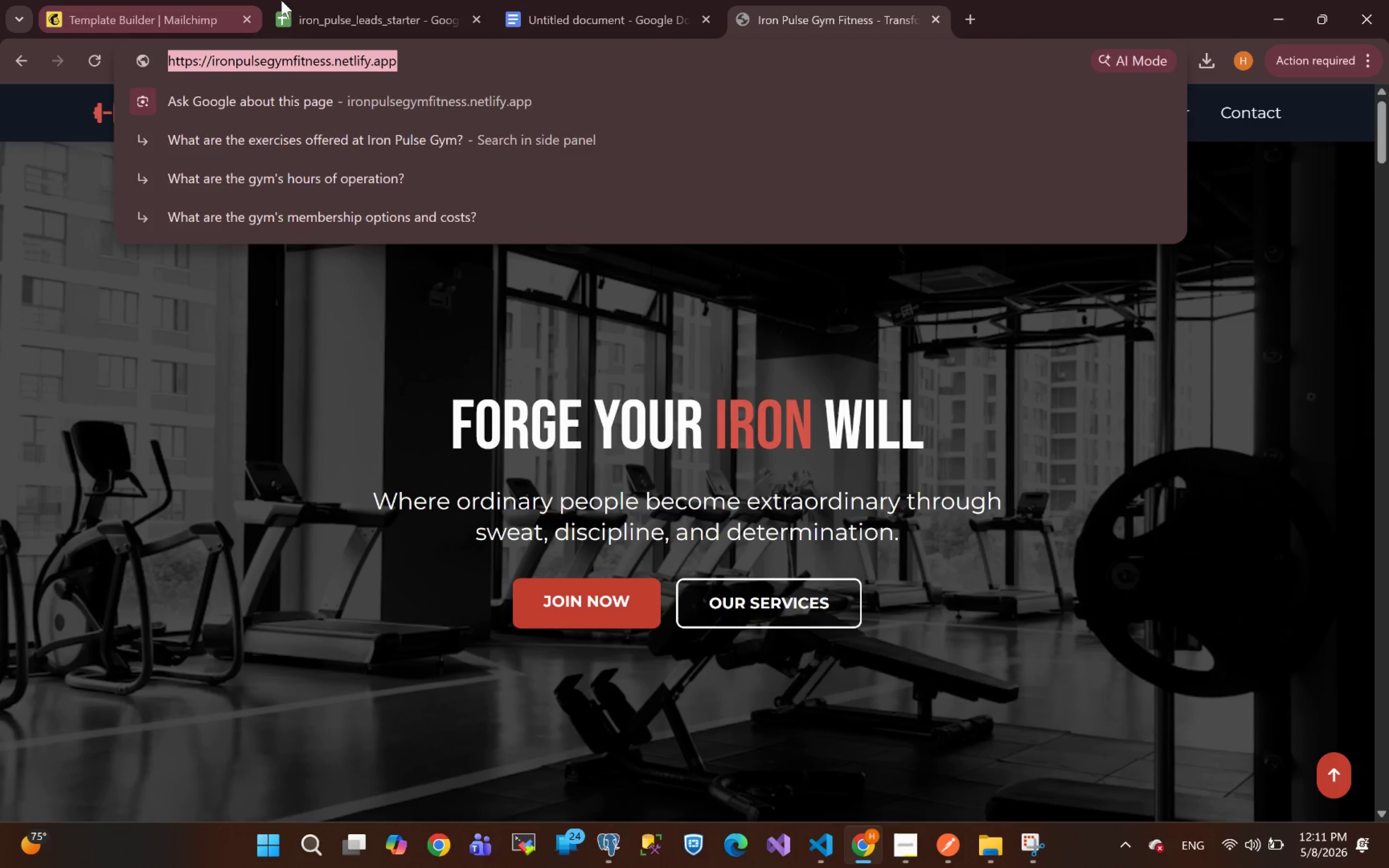 
left_click([136, 13])
 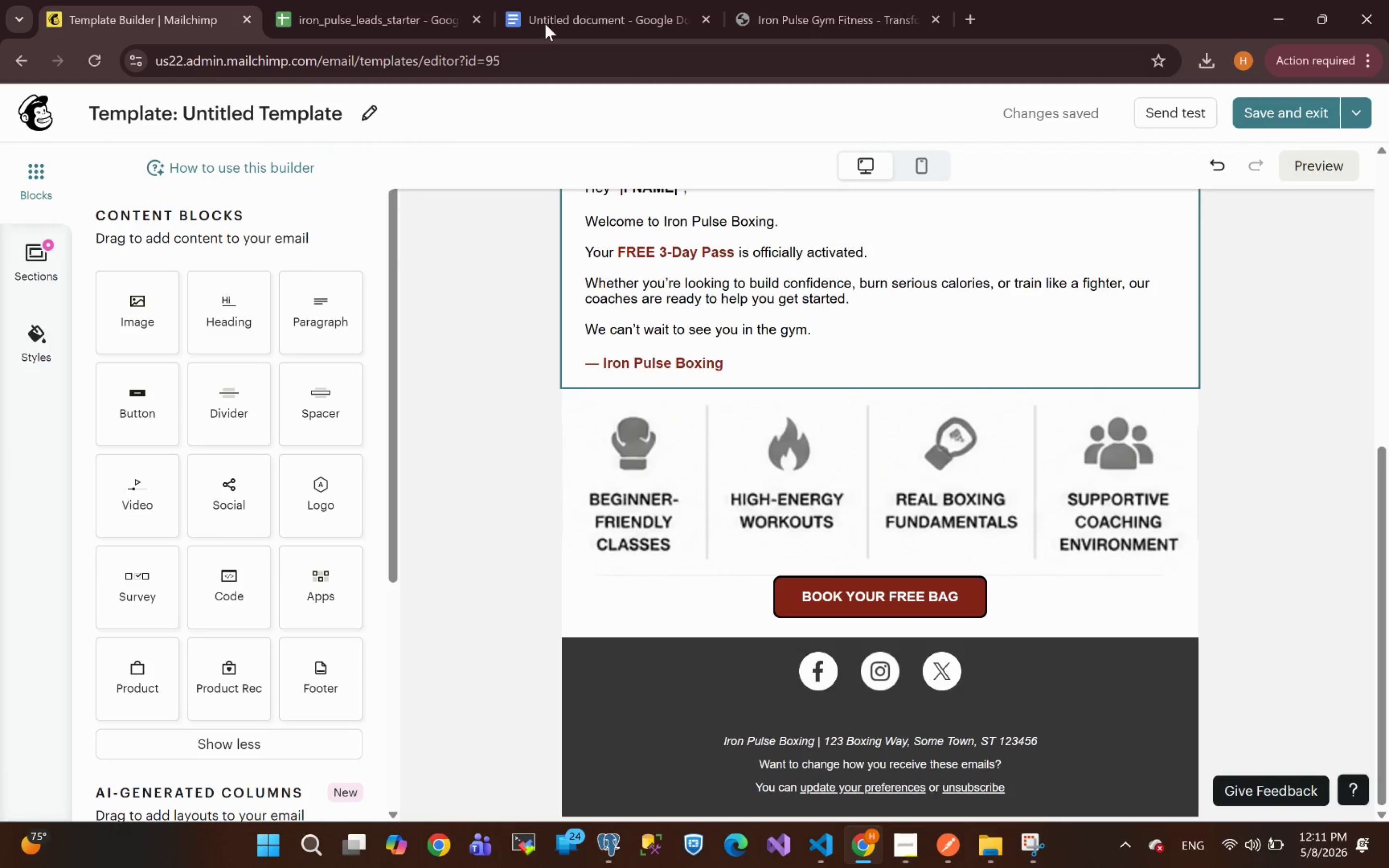 
left_click([787, 10])
 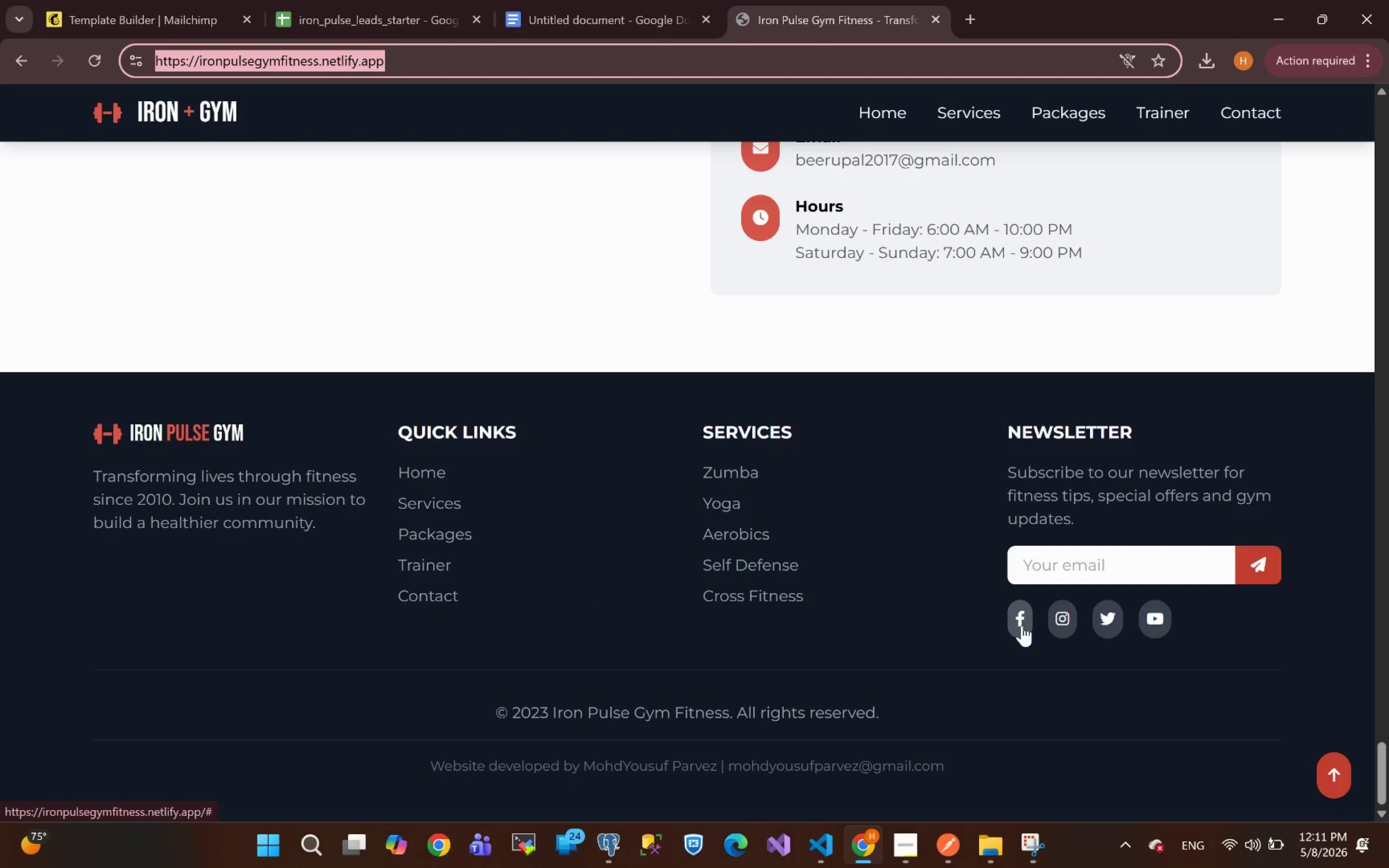 
wait(16.34)
 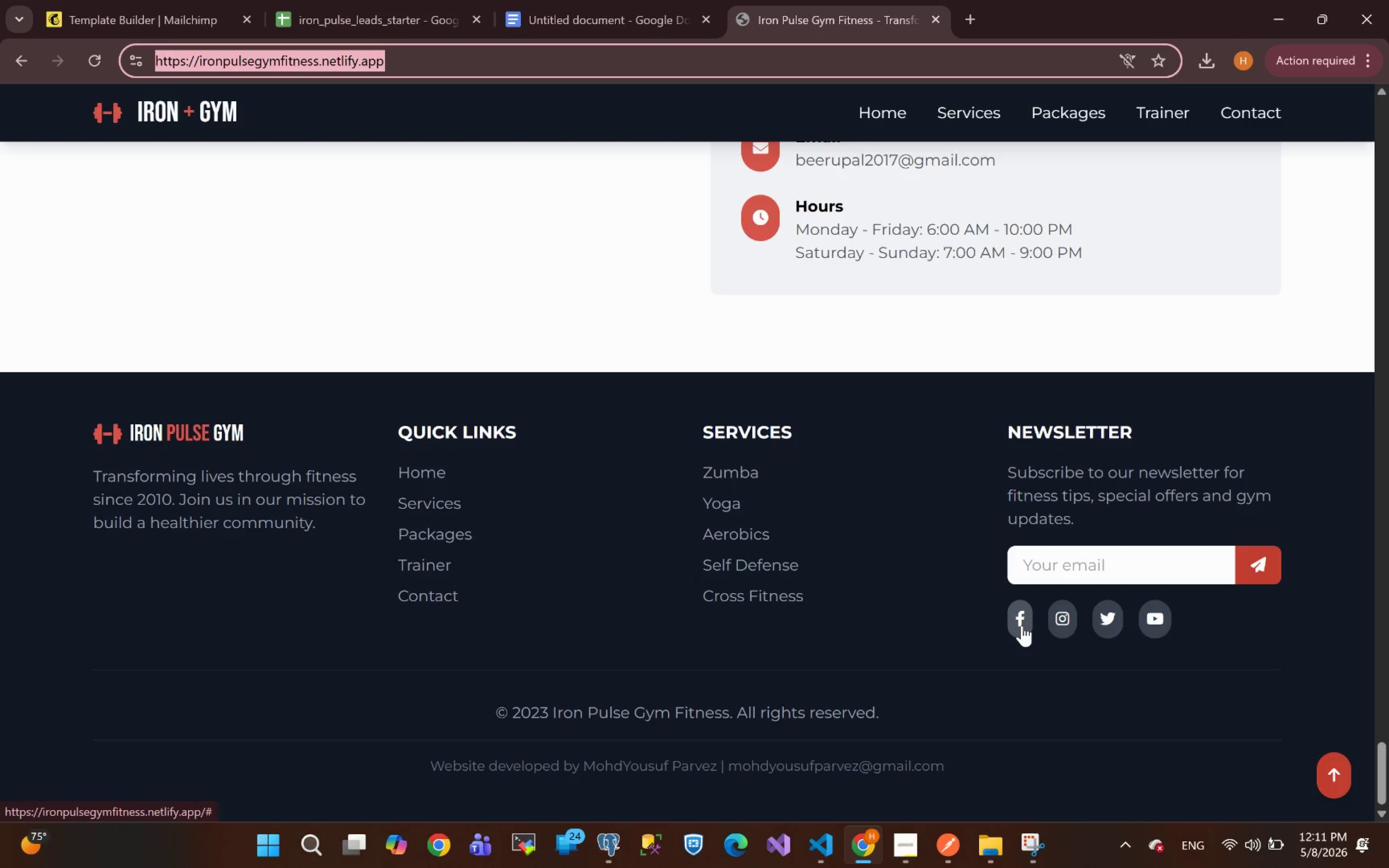 
left_click([1021, 620])
 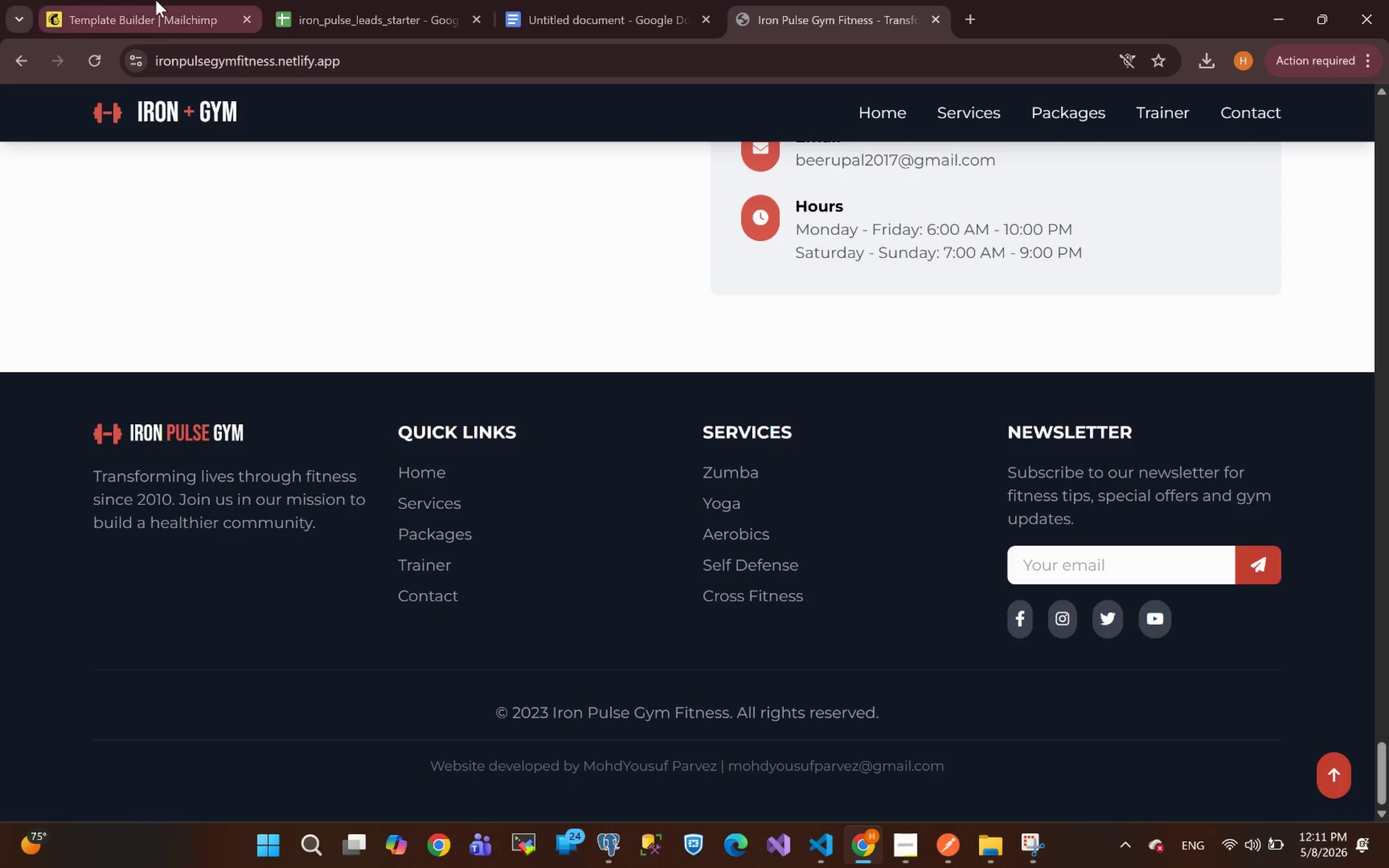 
left_click([156, 0])
 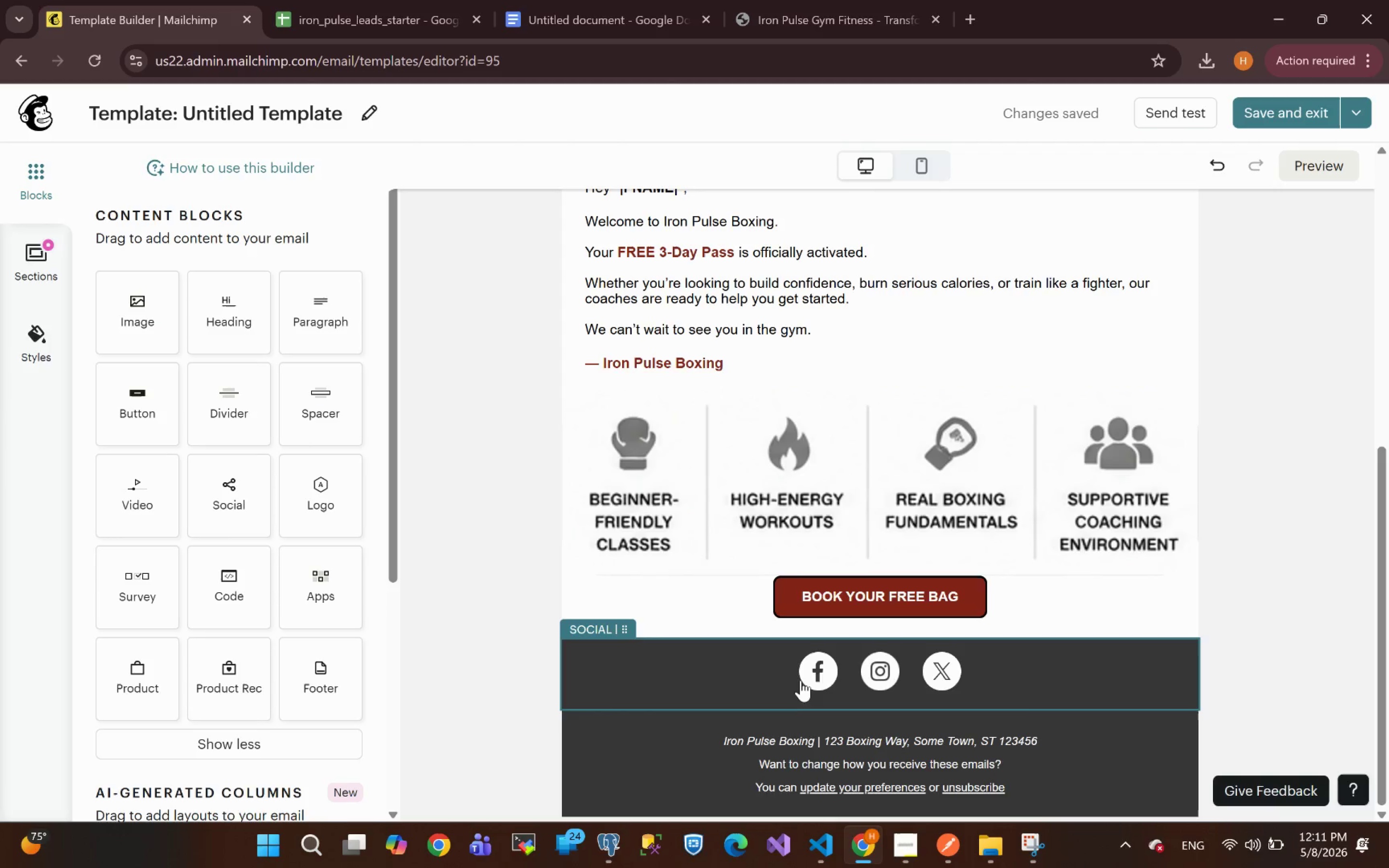 
left_click([816, 673])
 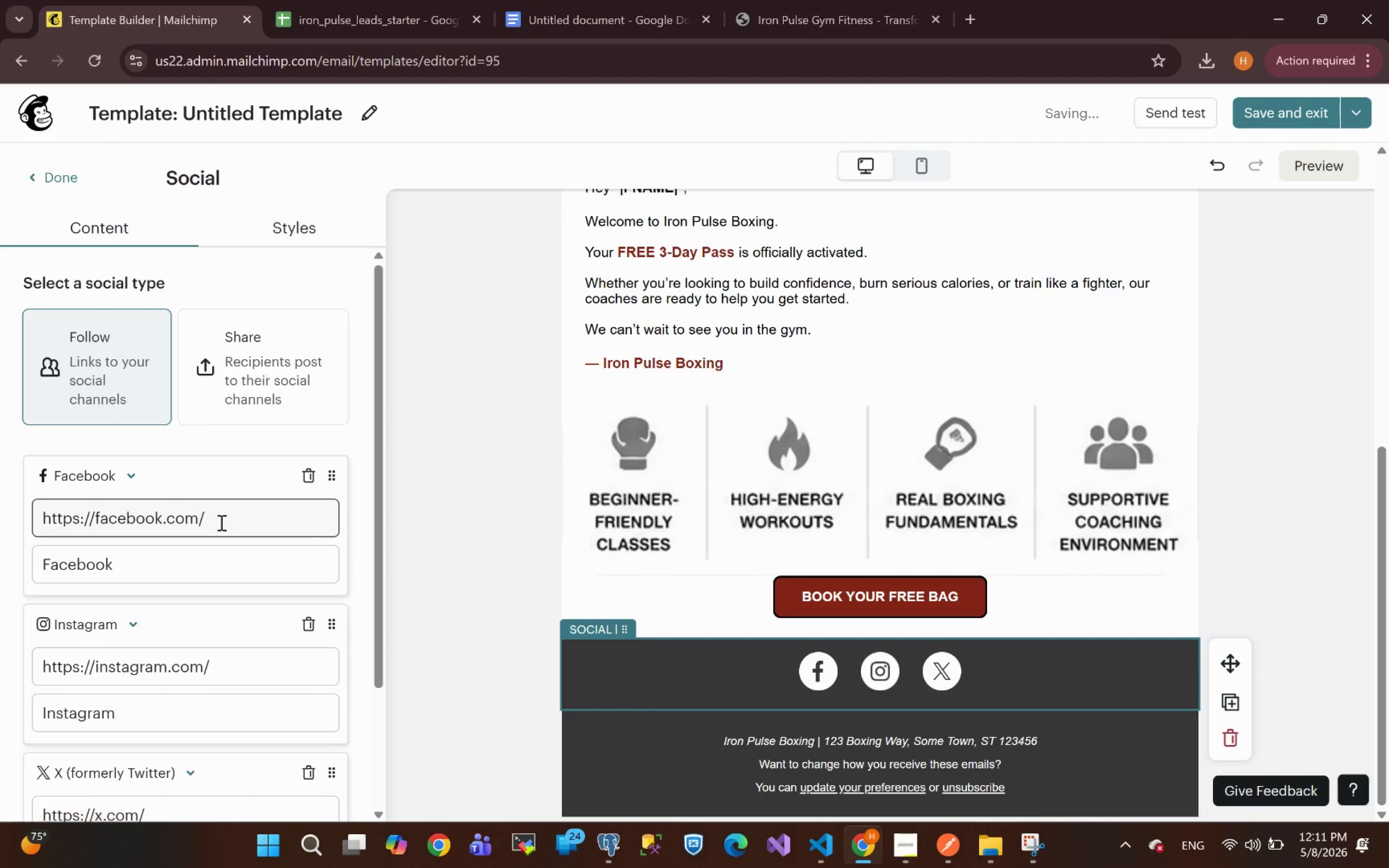 
left_click([233, 516])
 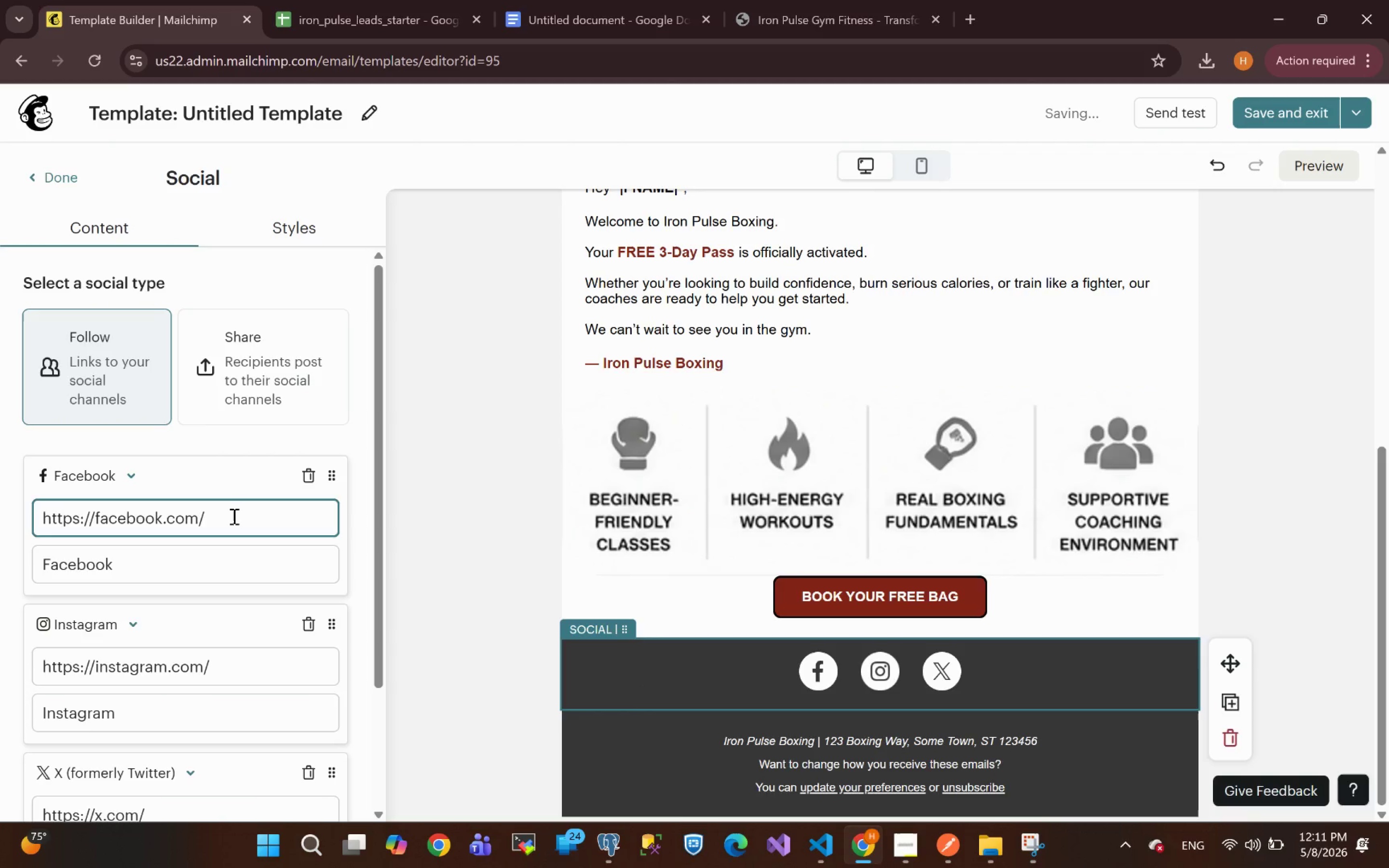 
type(ironpulse)
 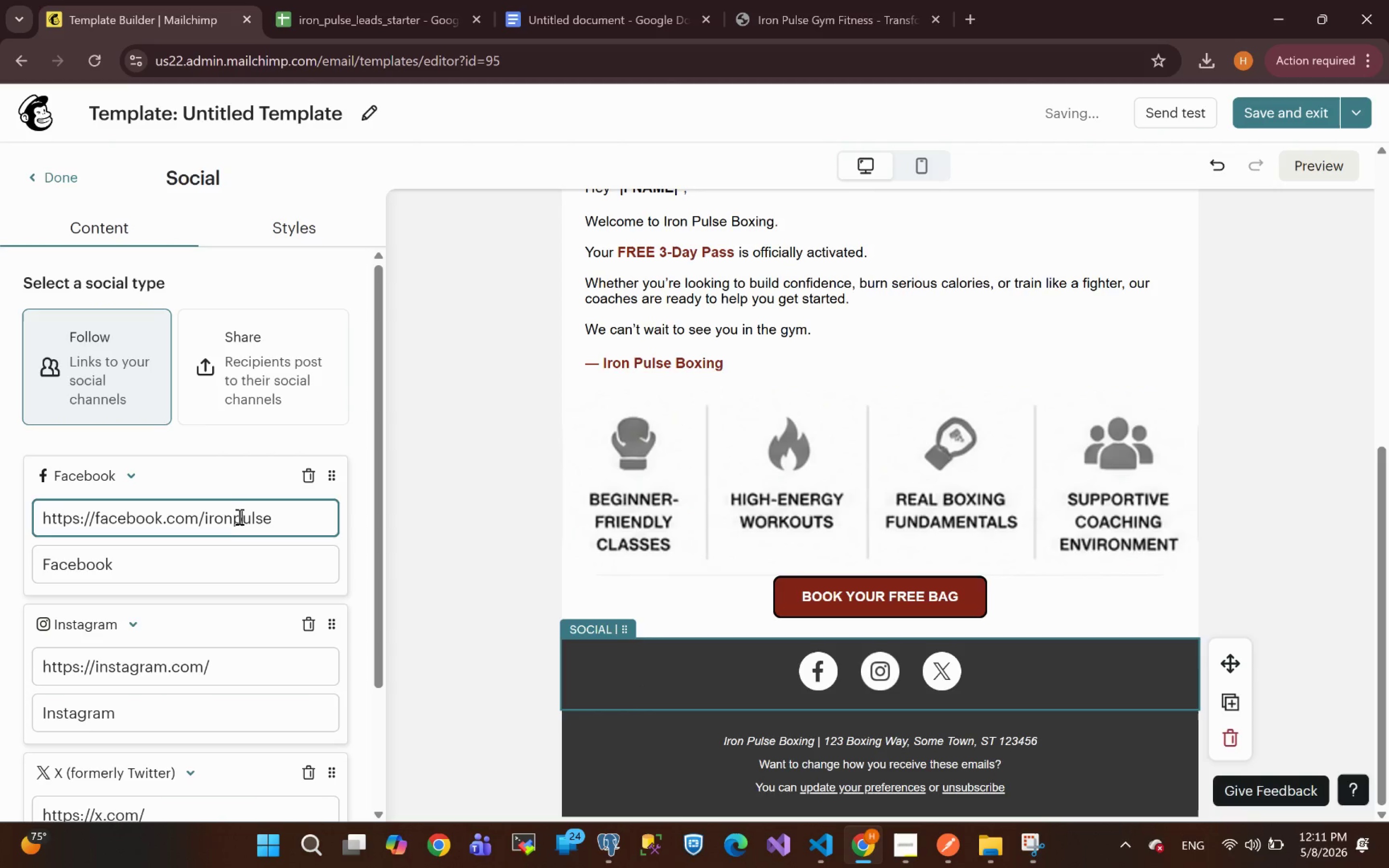 
hold_key(key=ControlLeft, duration=0.35)
 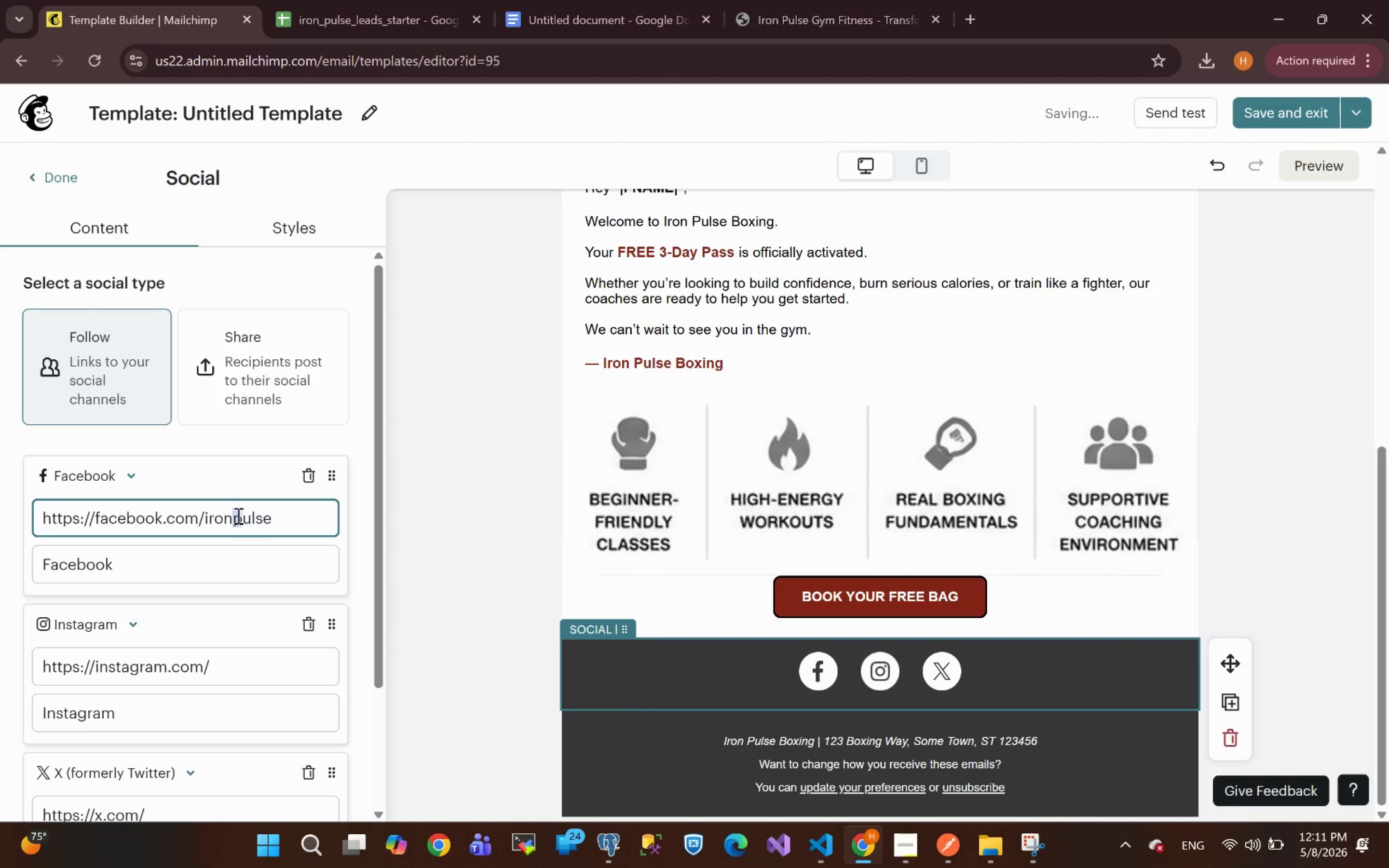 
double_click([237, 515])
 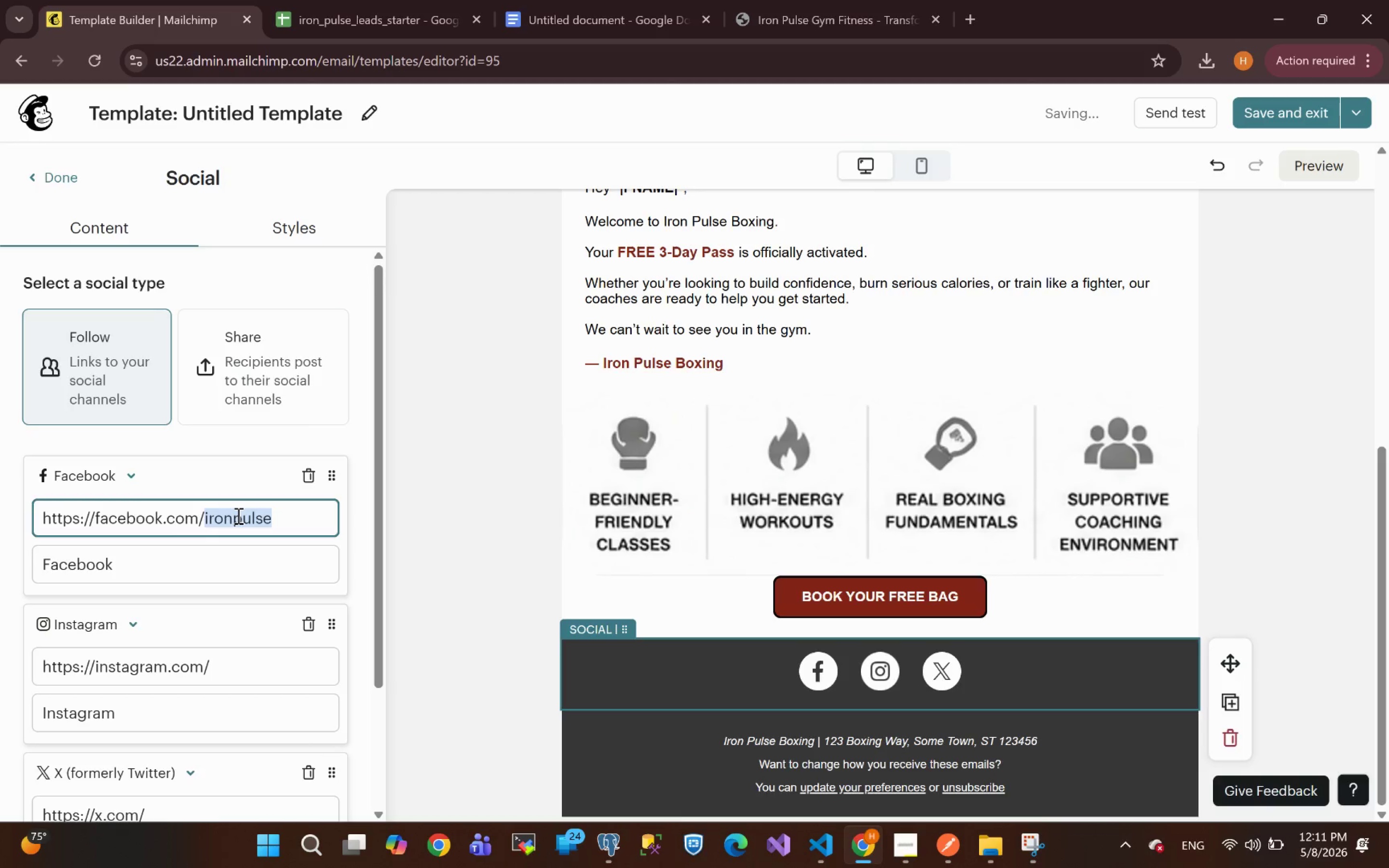 
key(Control+C)
 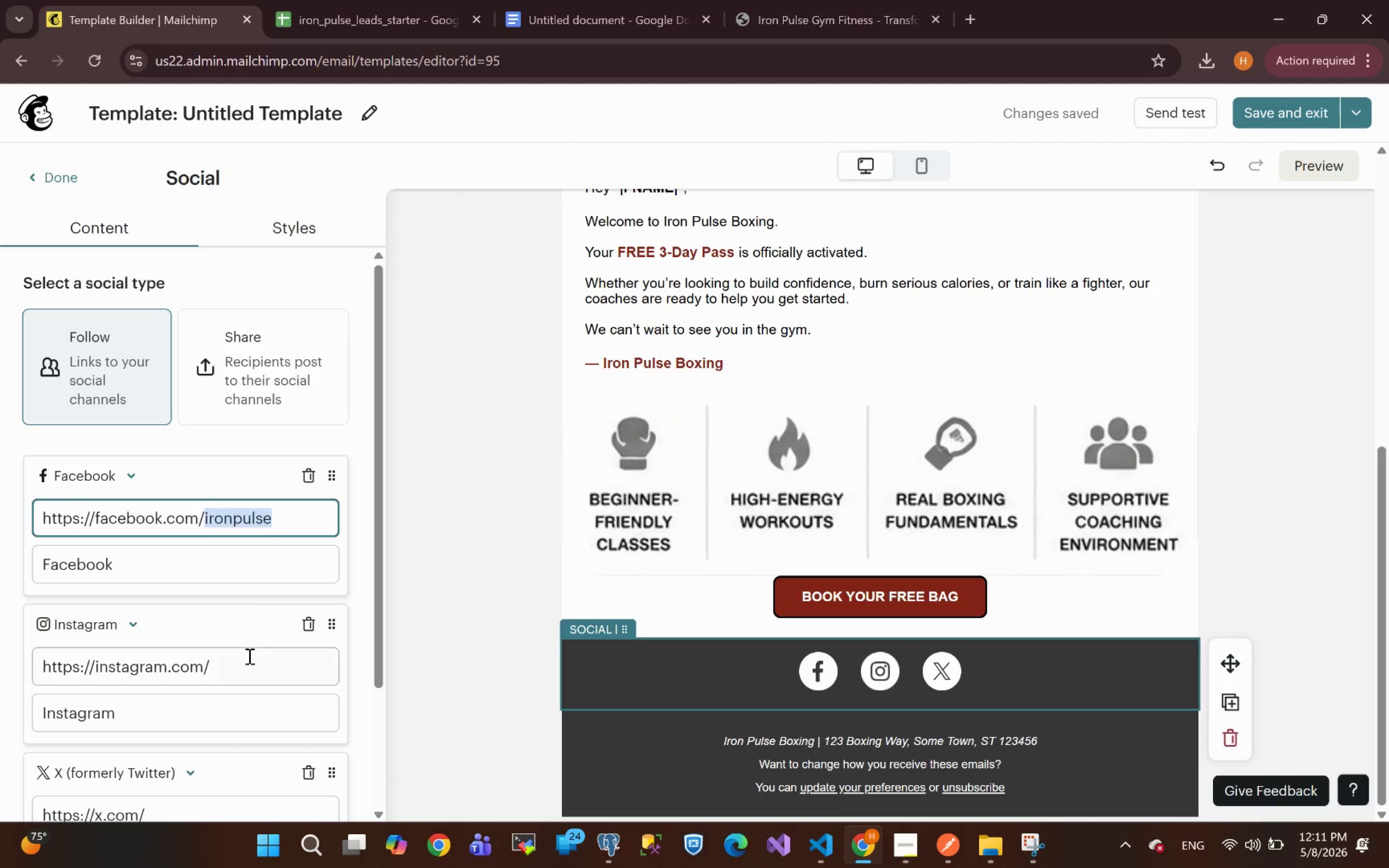 
left_click([244, 665])
 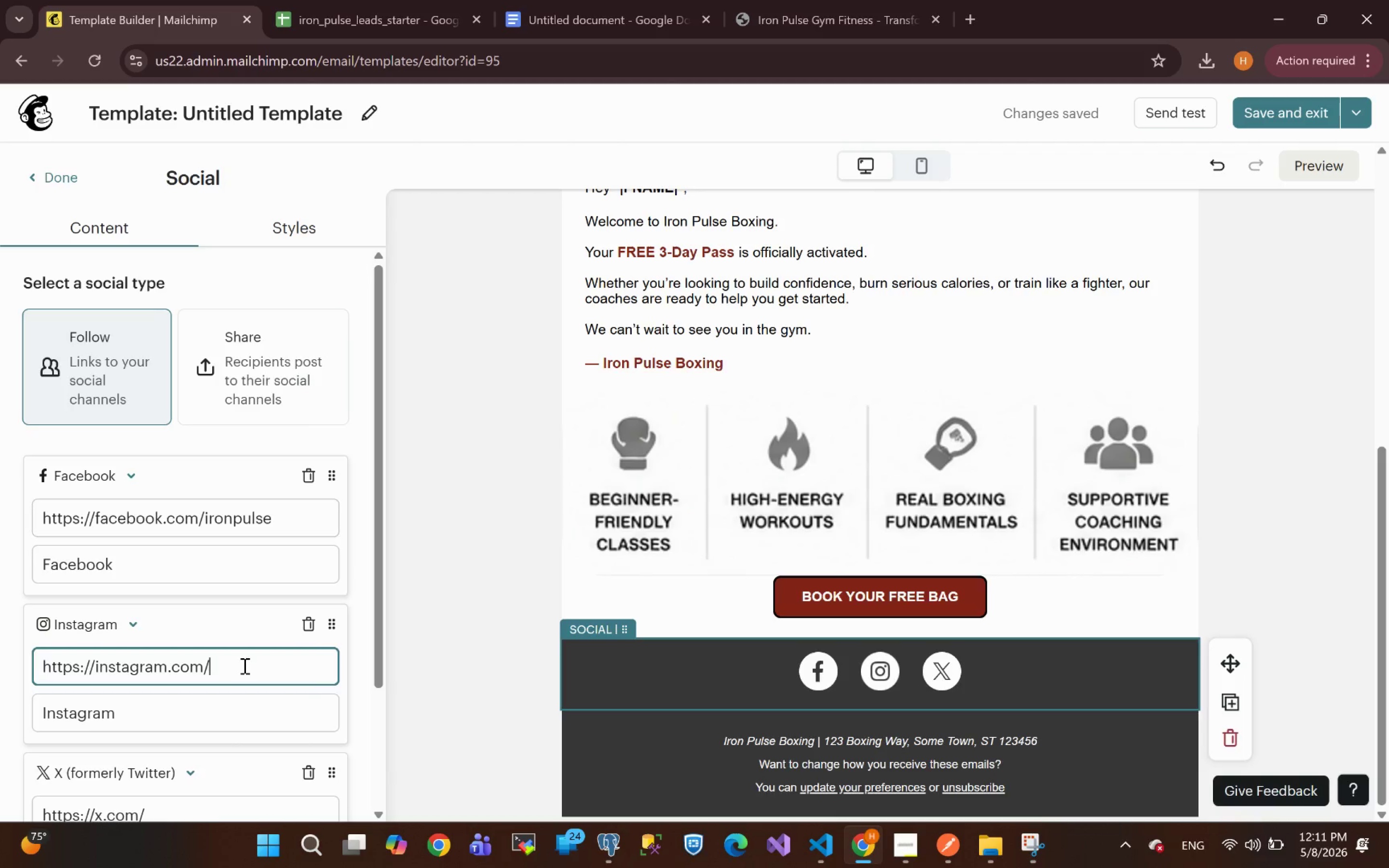 
key(Control+V)
 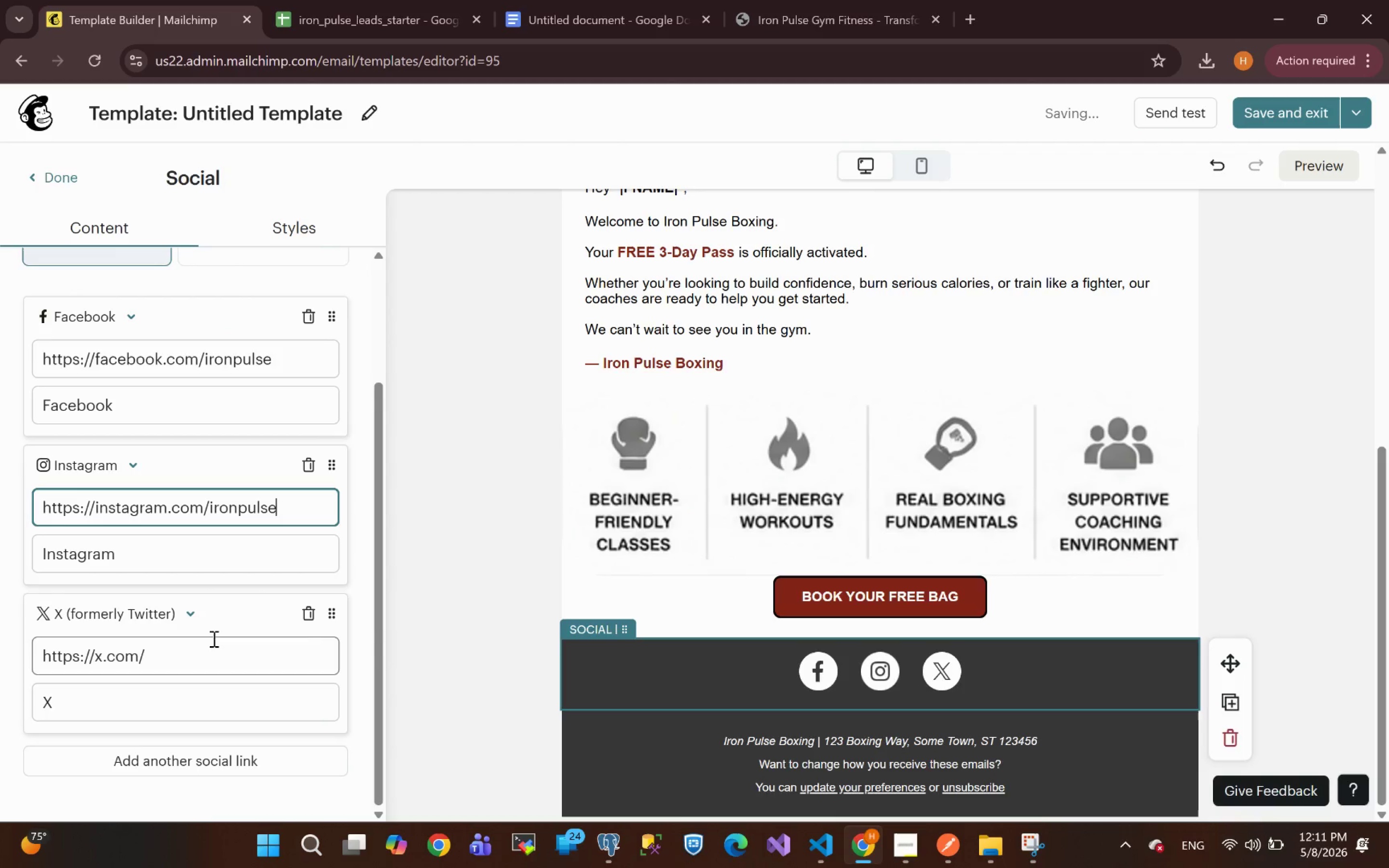 
left_click([203, 662])
 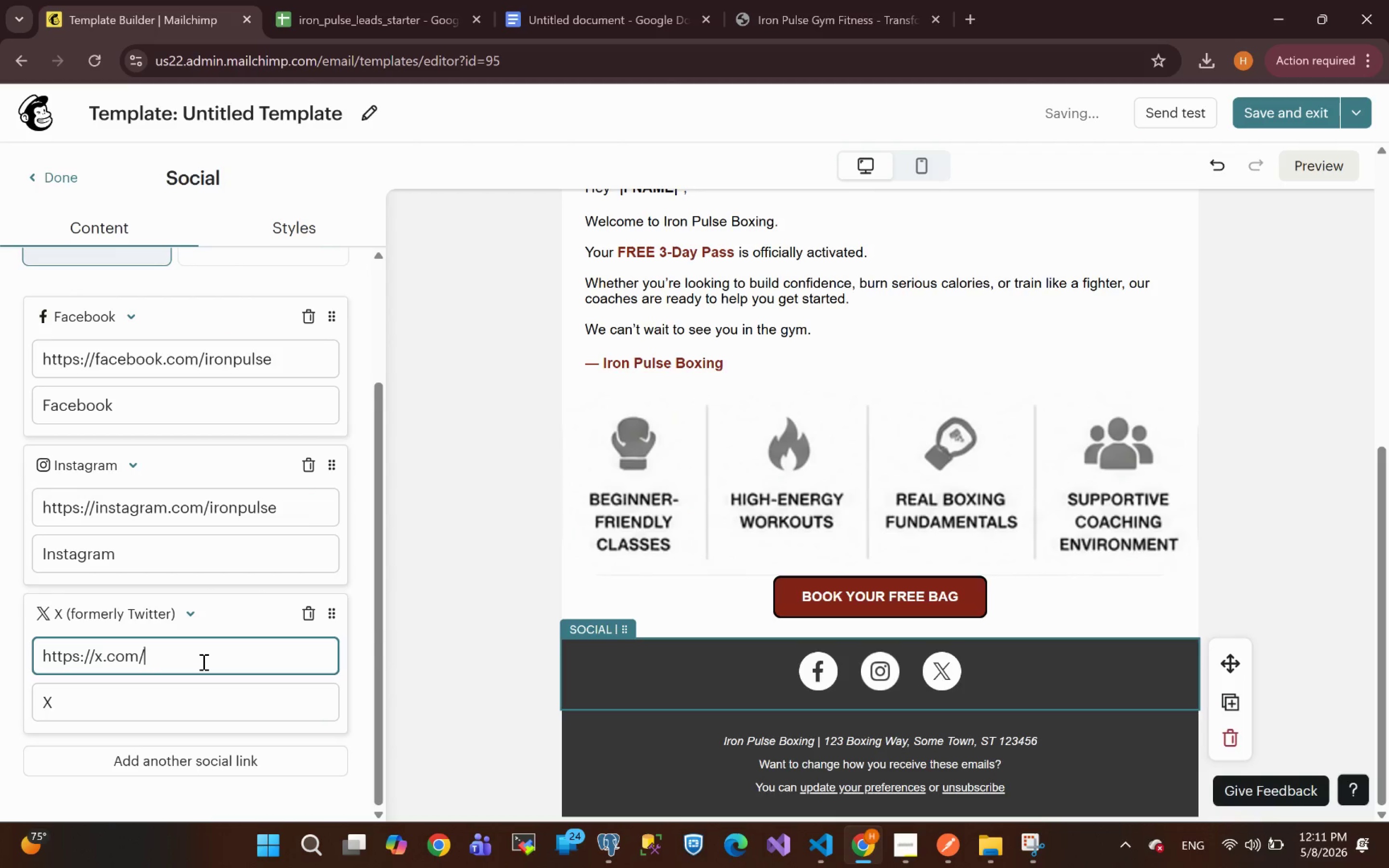 
key(Control+V)
 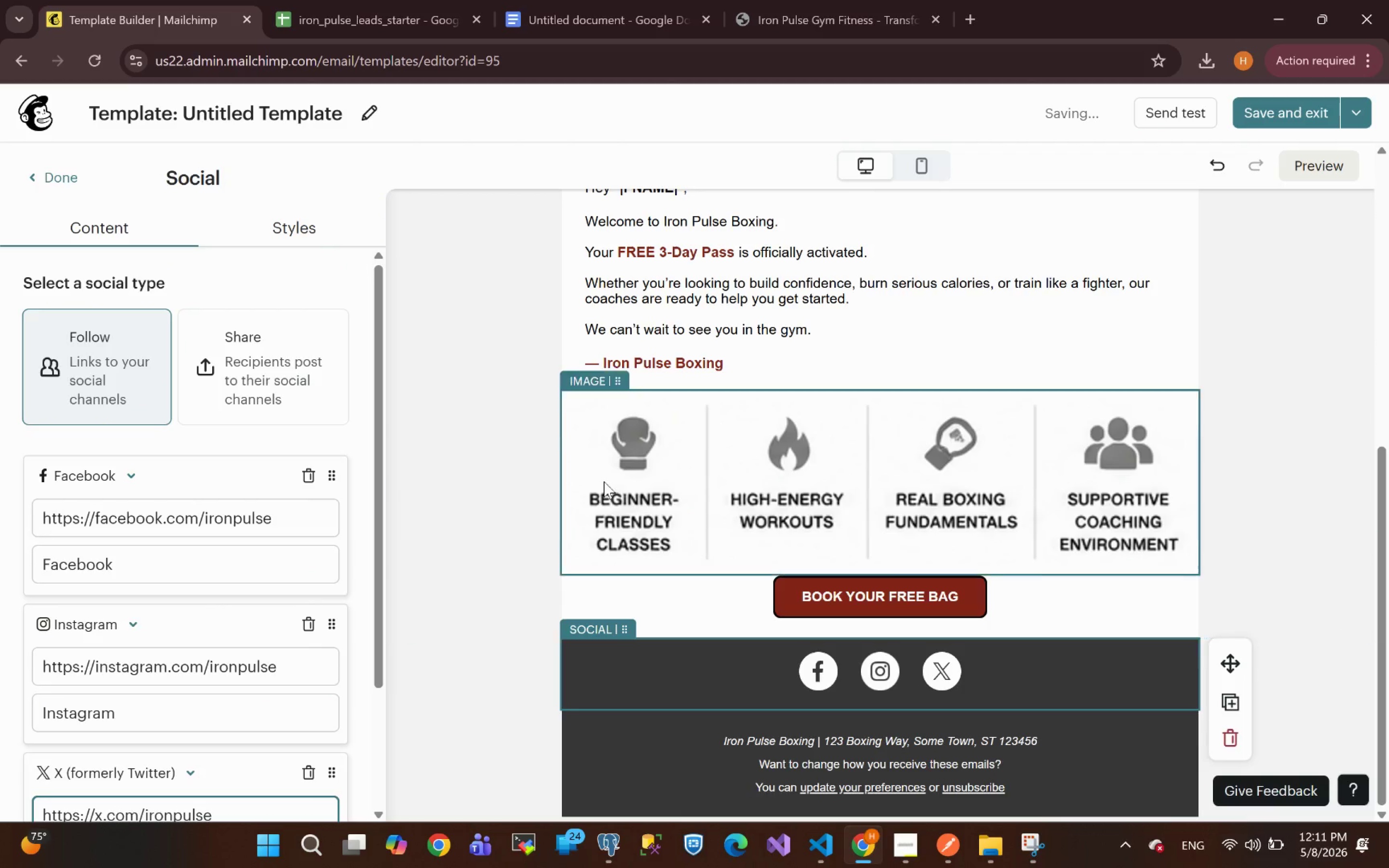 
left_click([860, 598])
 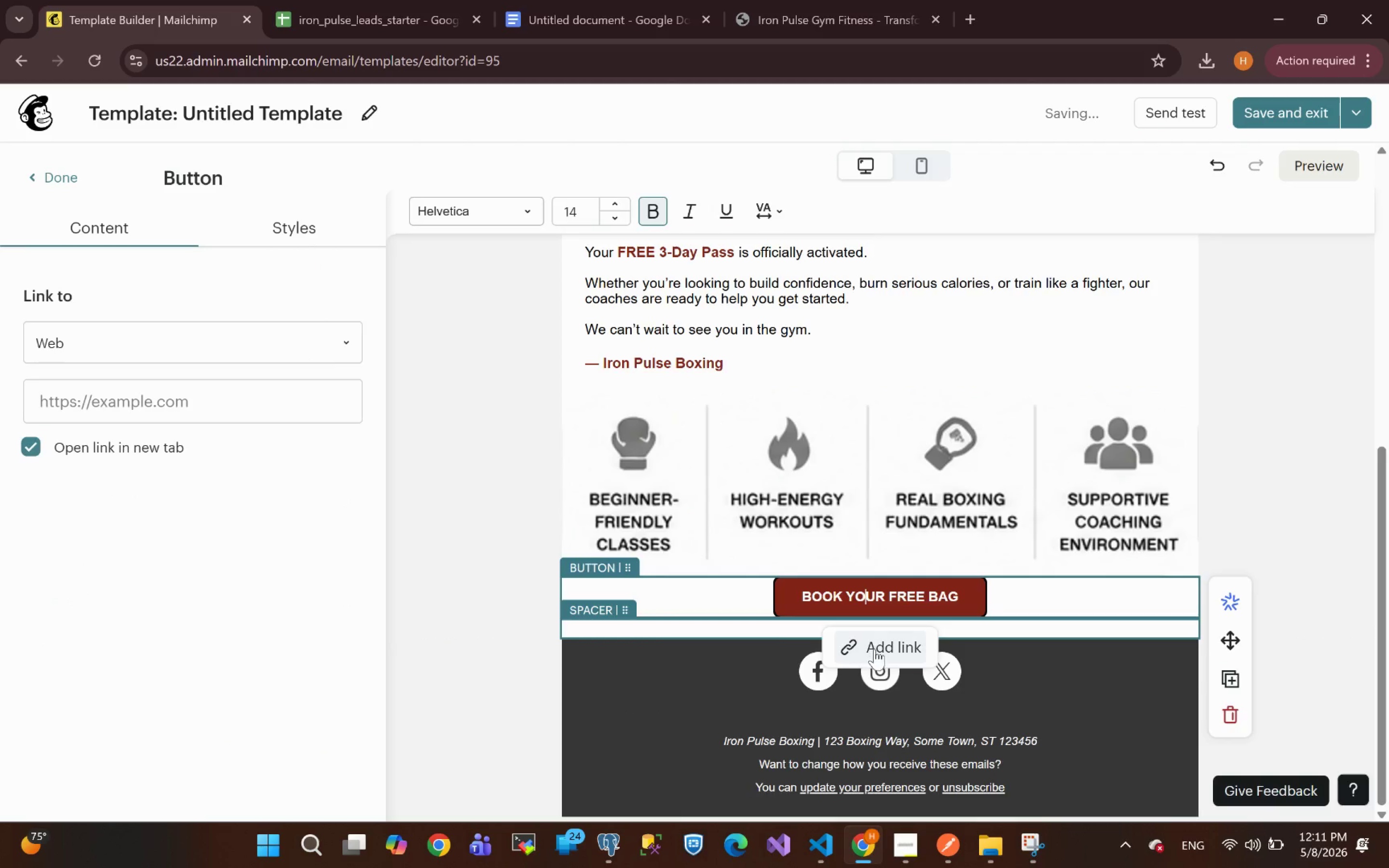 
left_click([875, 650])
 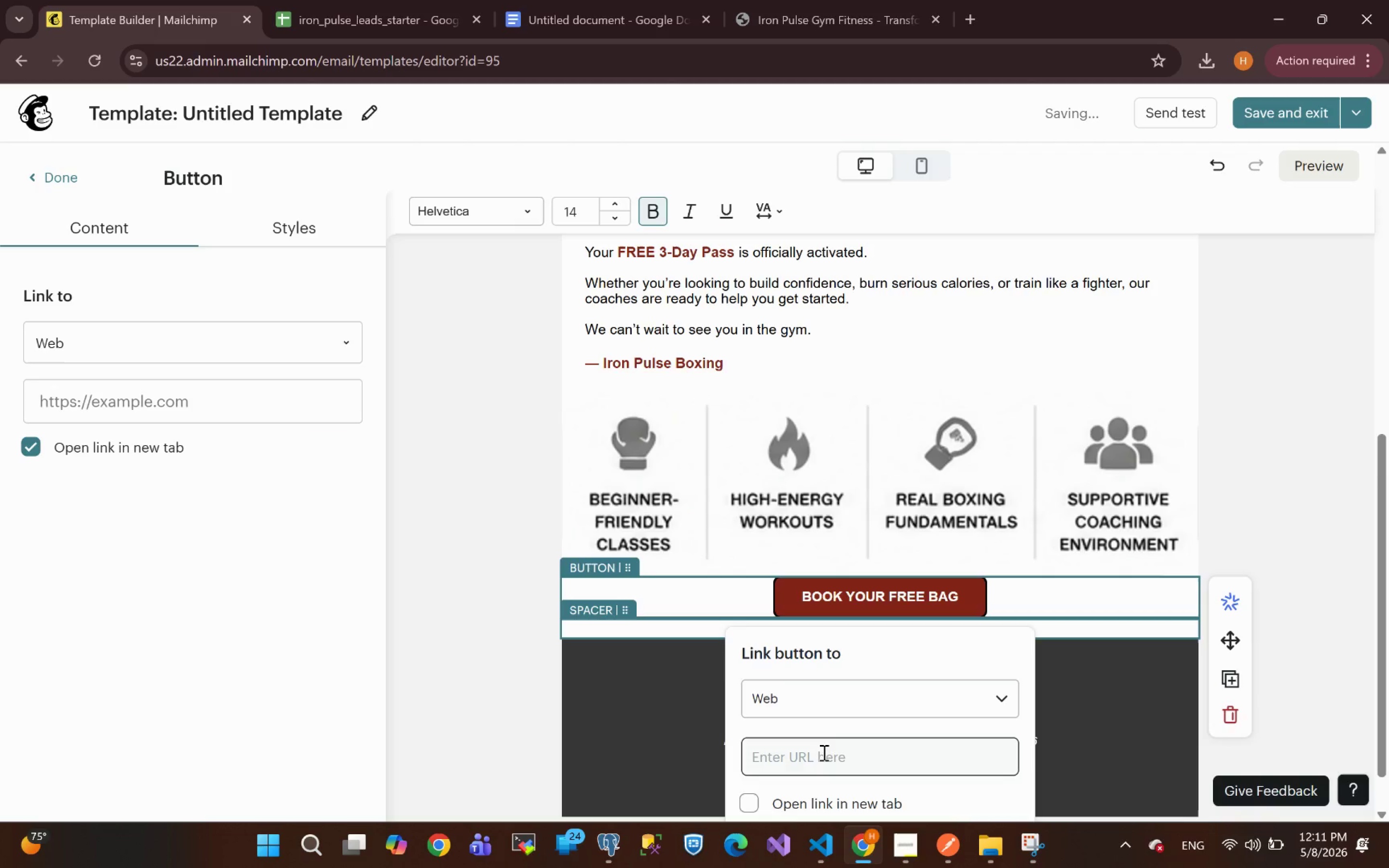 
left_click([817, 763])
 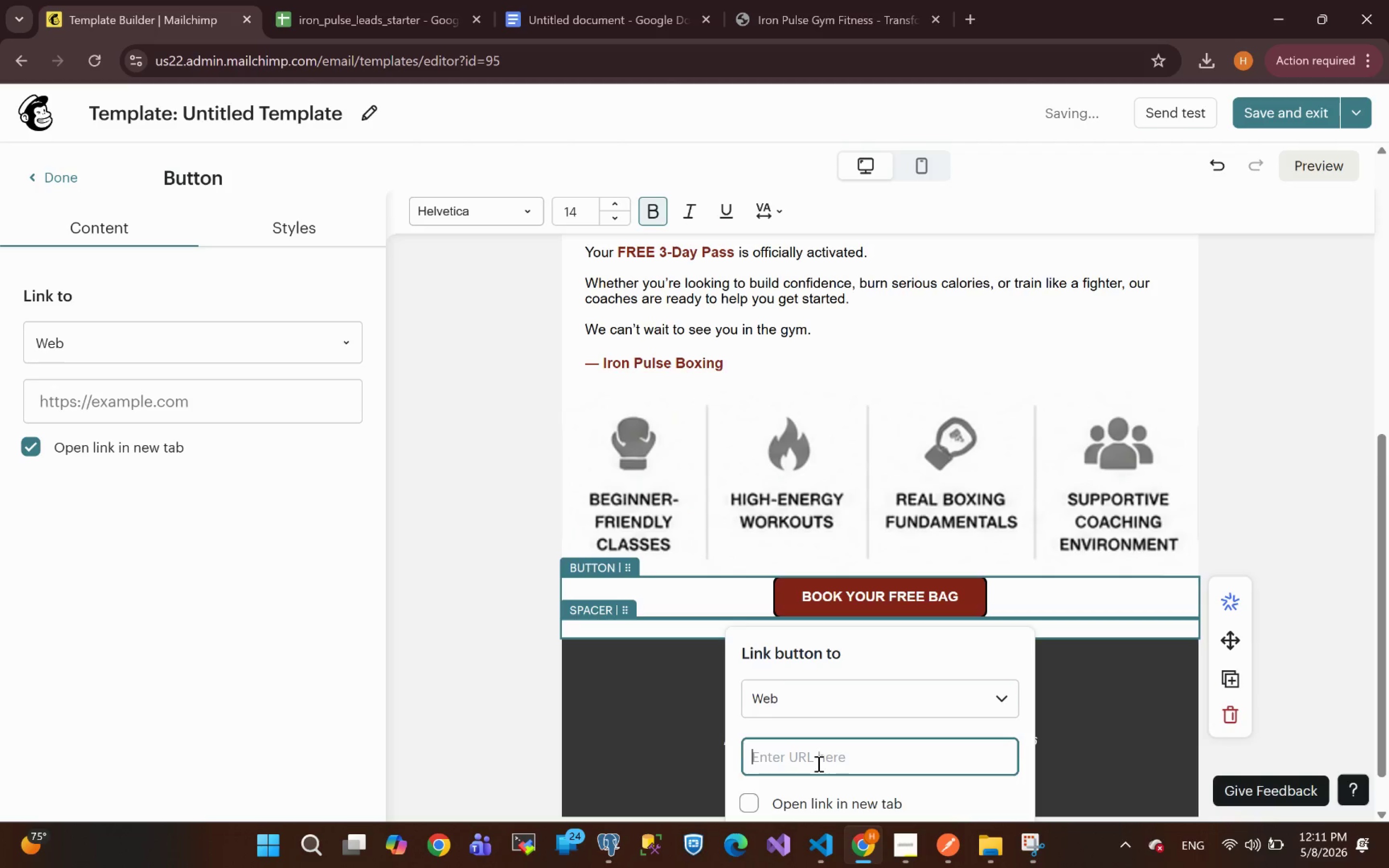 
key(Control+V)
 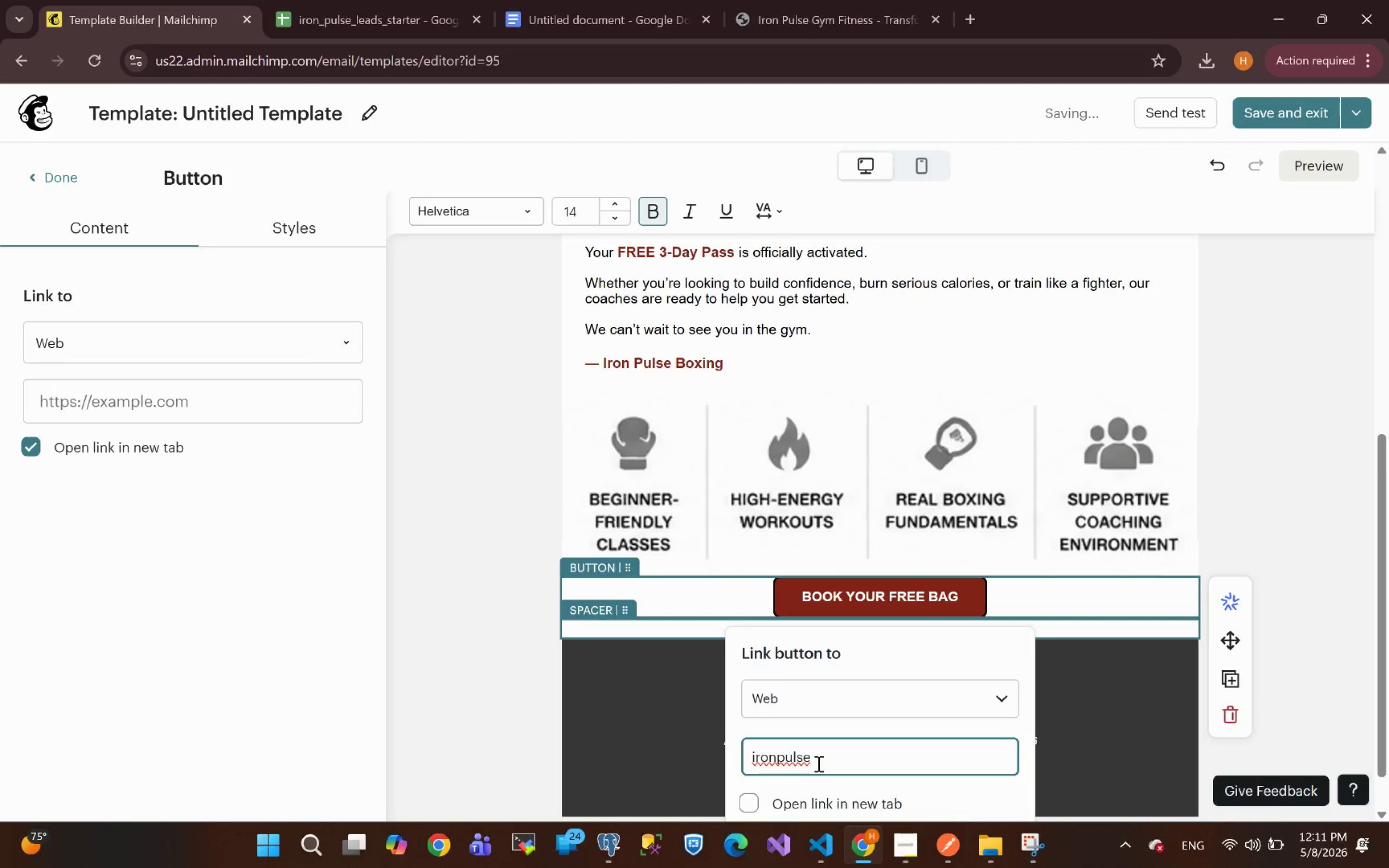 
key(Control+Z)
 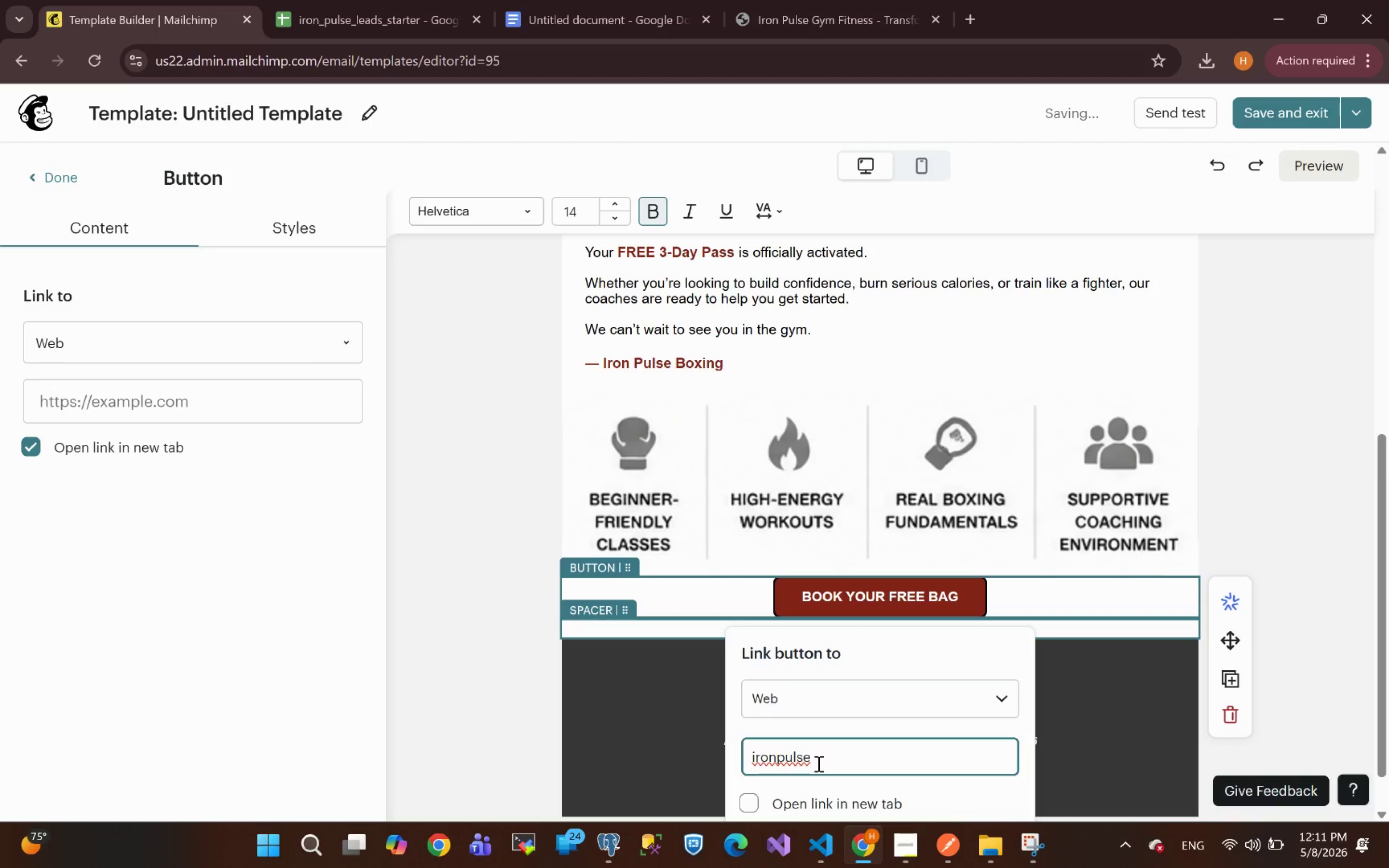 
key(Control+ControlLeft)
 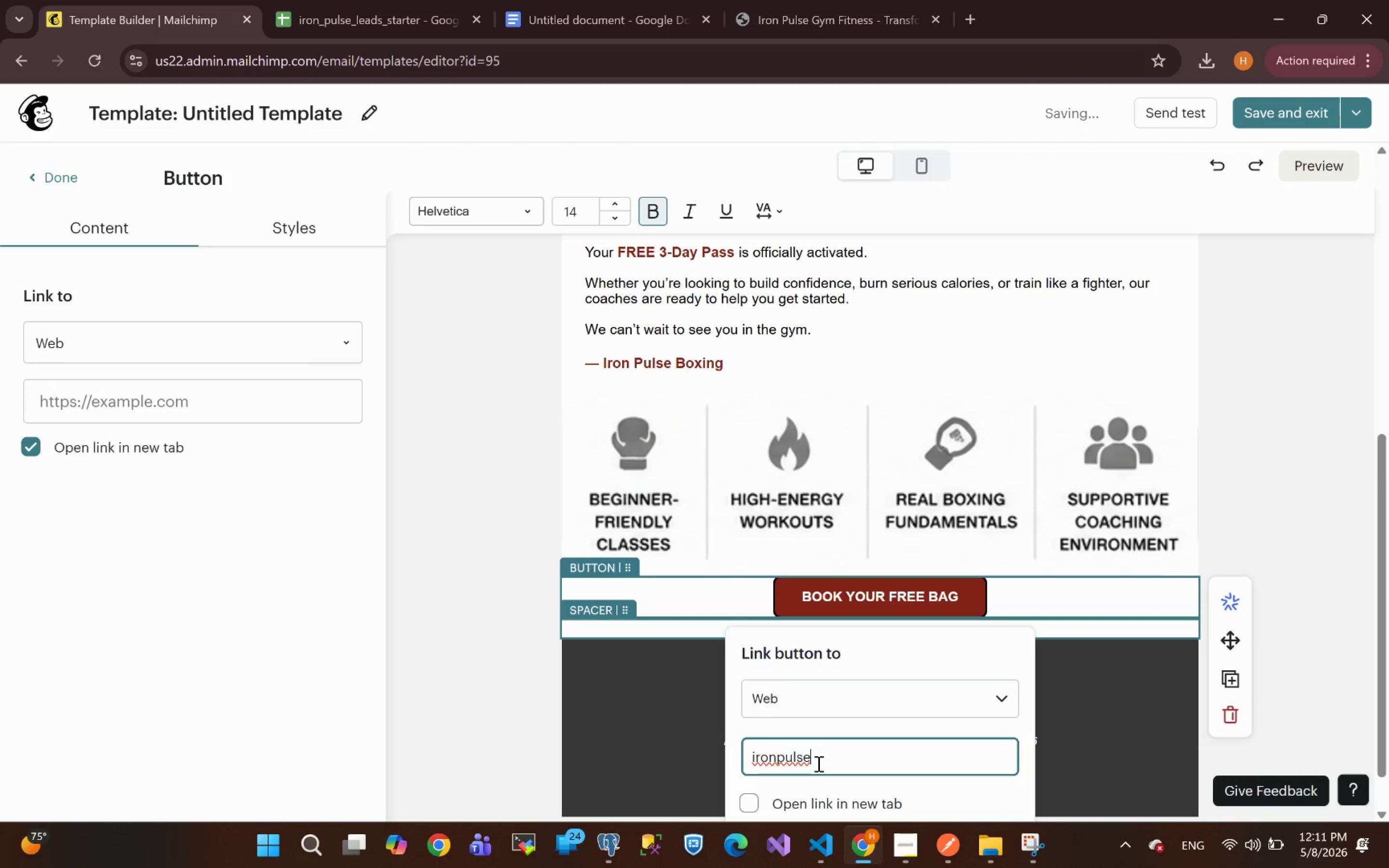 
key(Control+Z)
 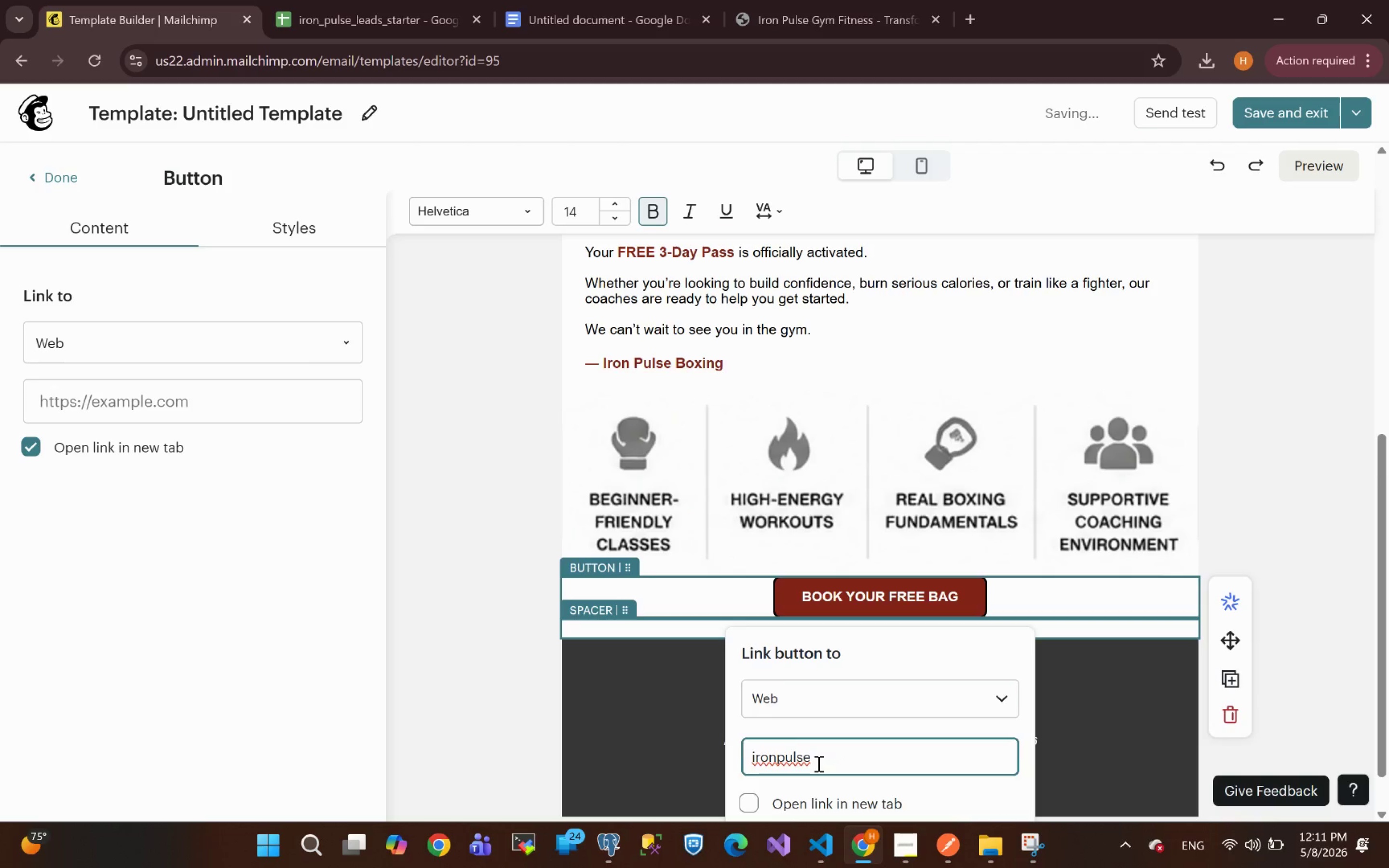 
hold_key(key=Backspace, duration=1.14)
 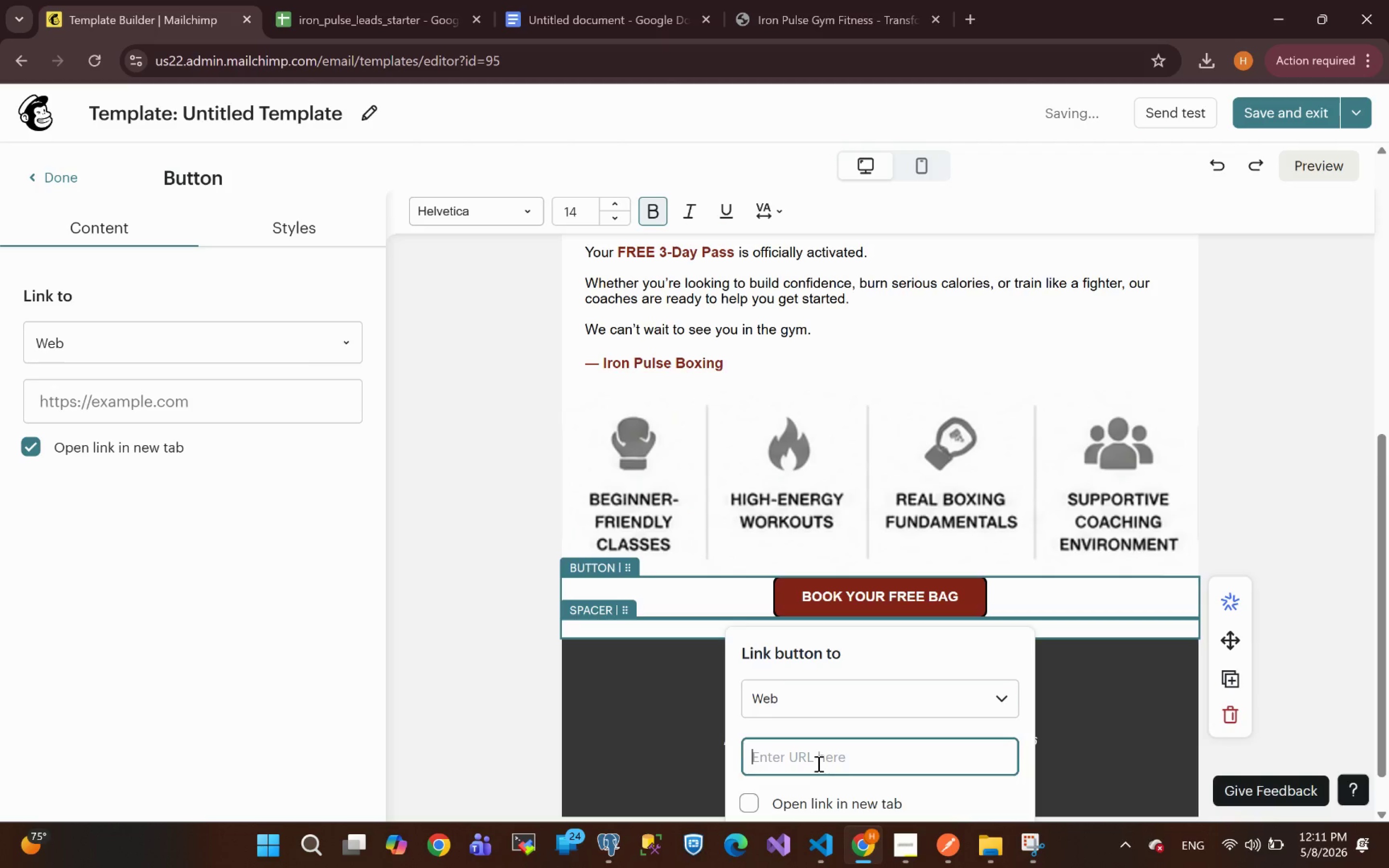 
key(Meta+V)
 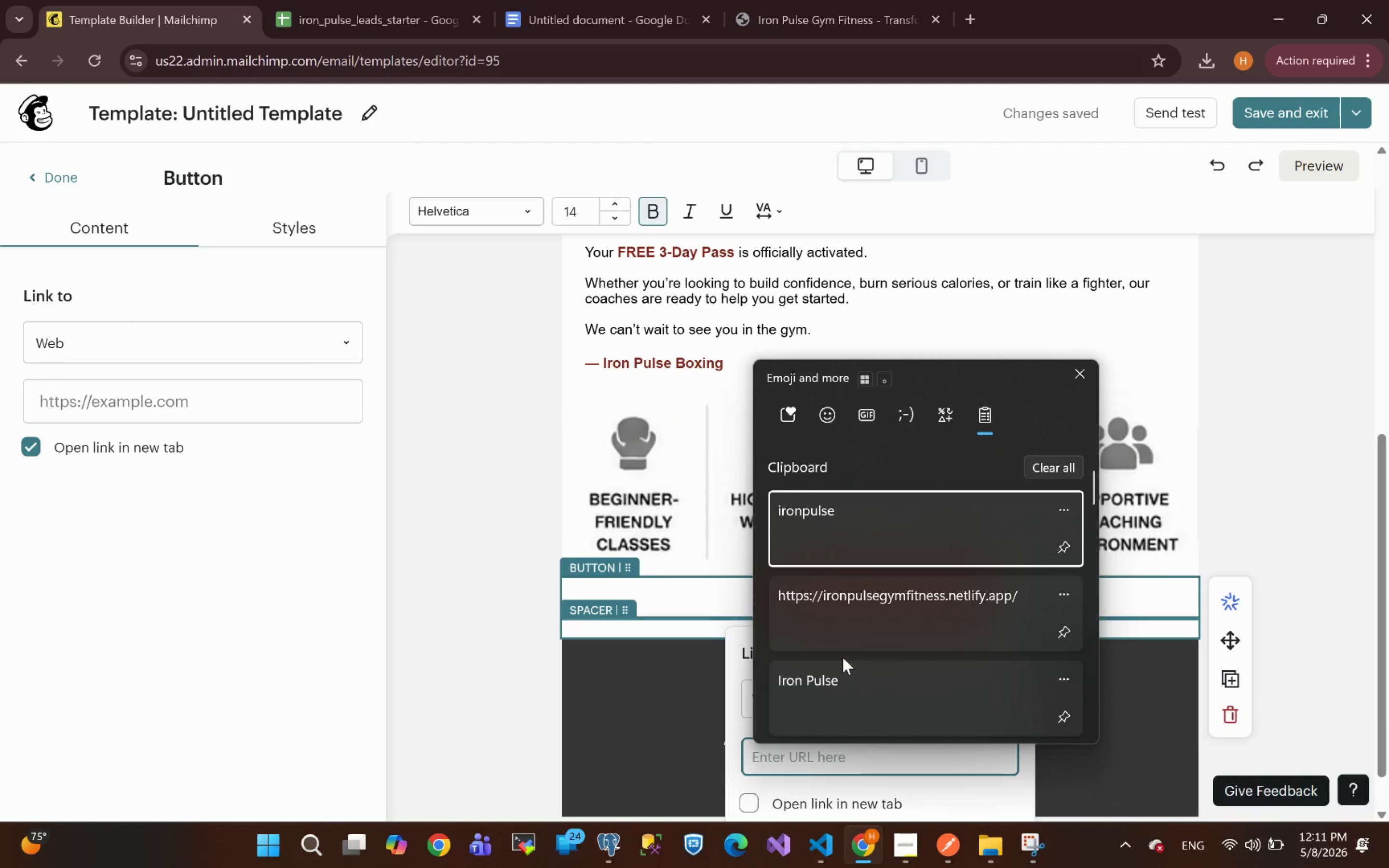 
left_click([849, 602])
 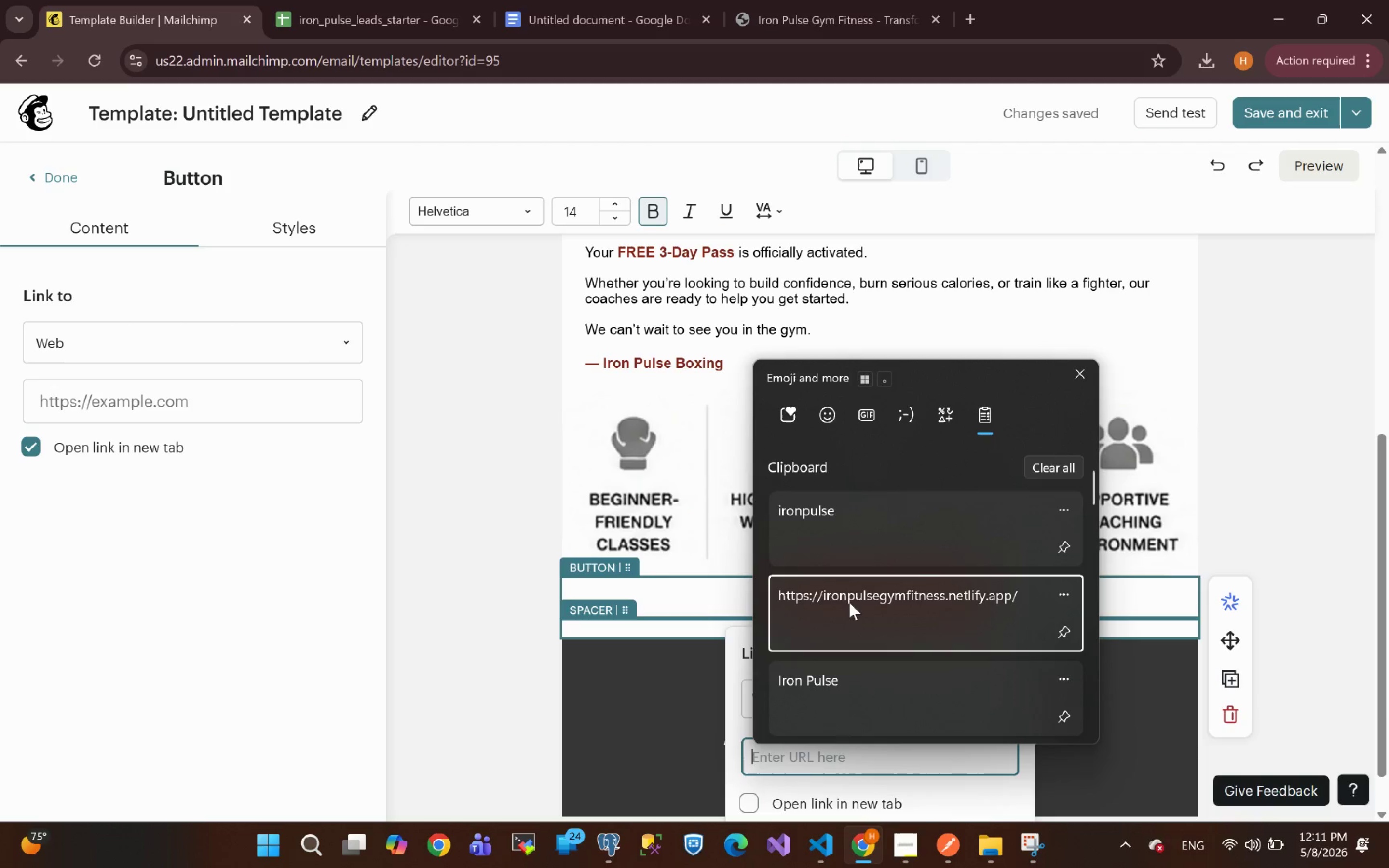 
key(Control+ControlLeft)
 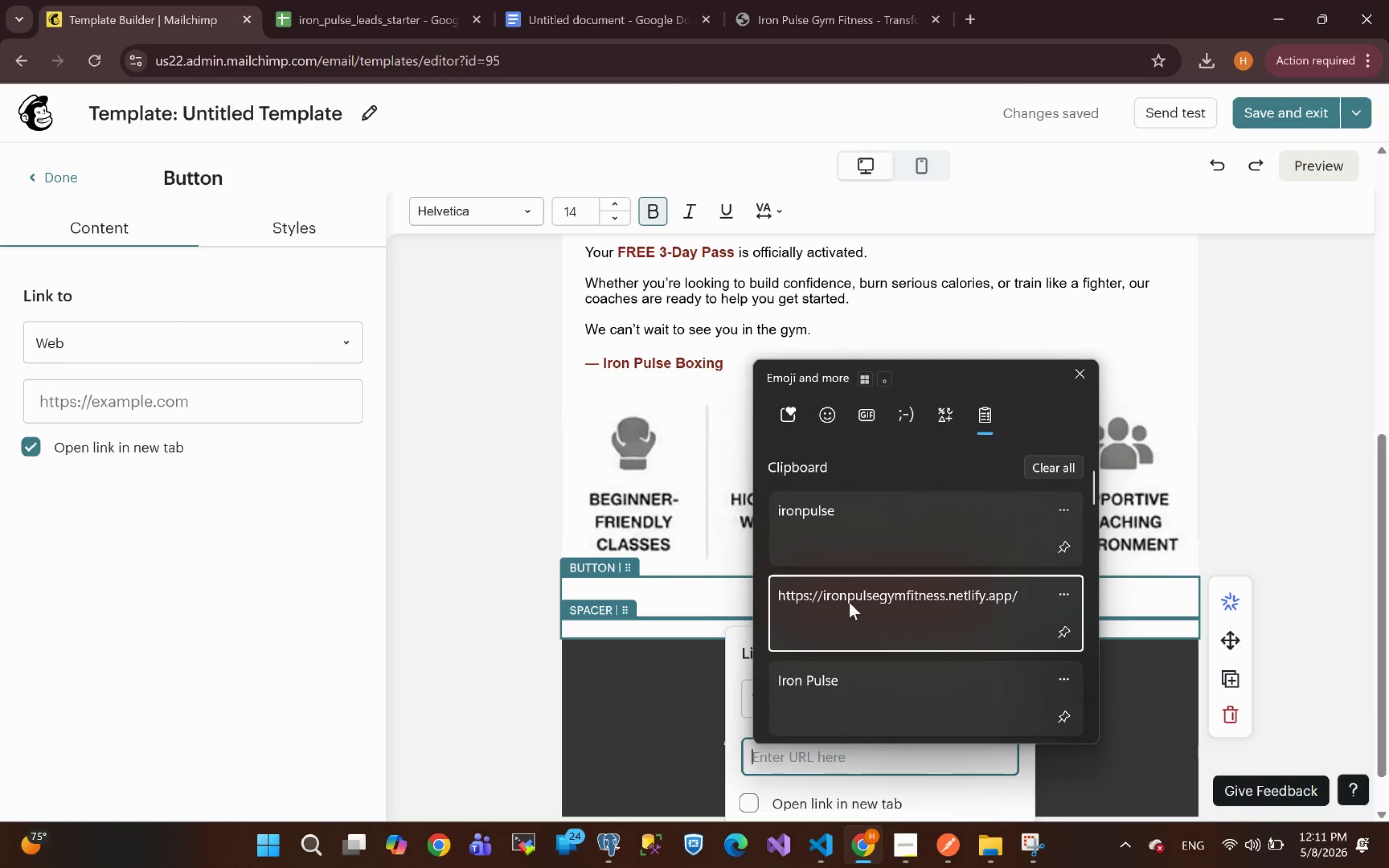 
key(Control+V)
 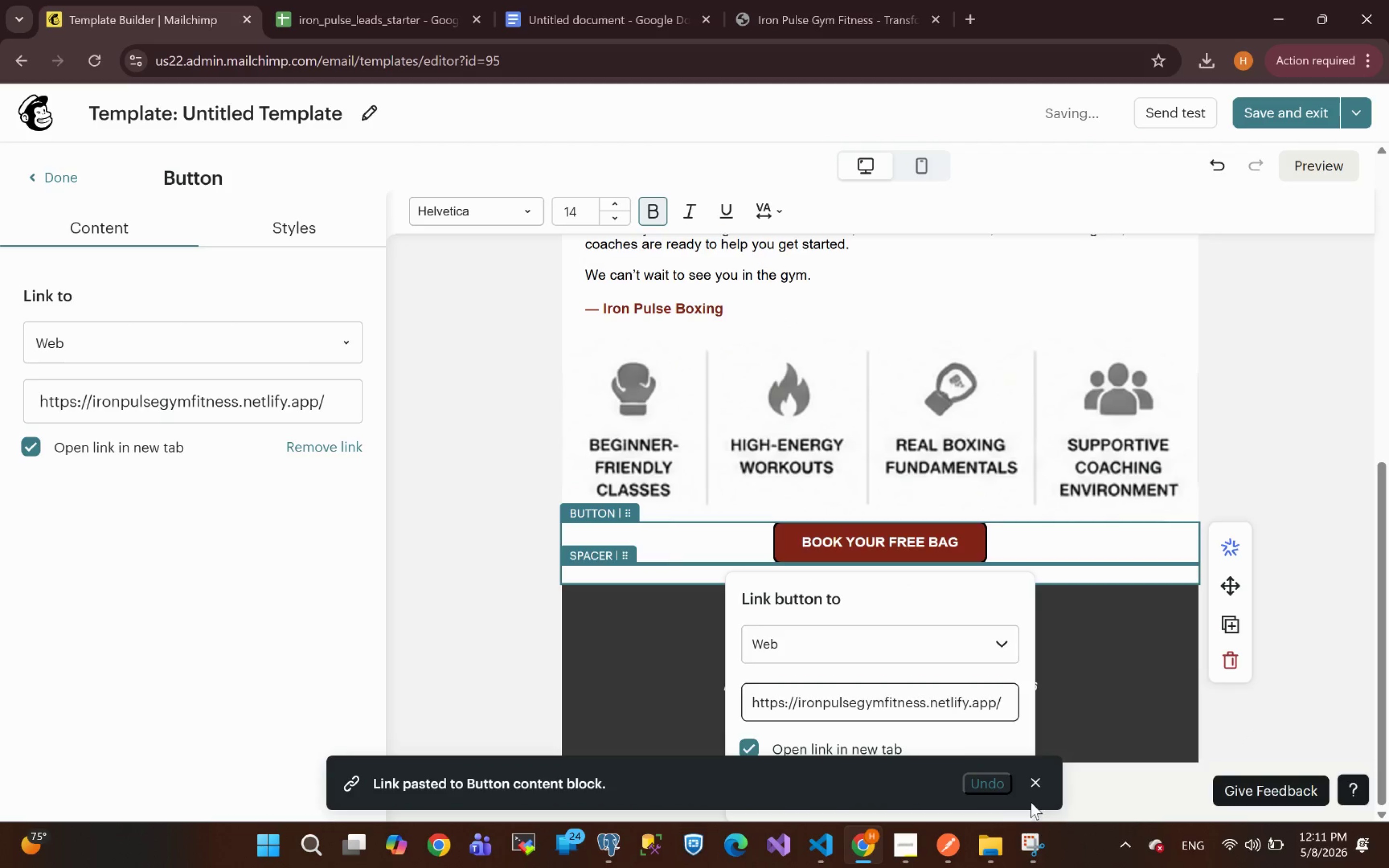 
left_click([1041, 778])
 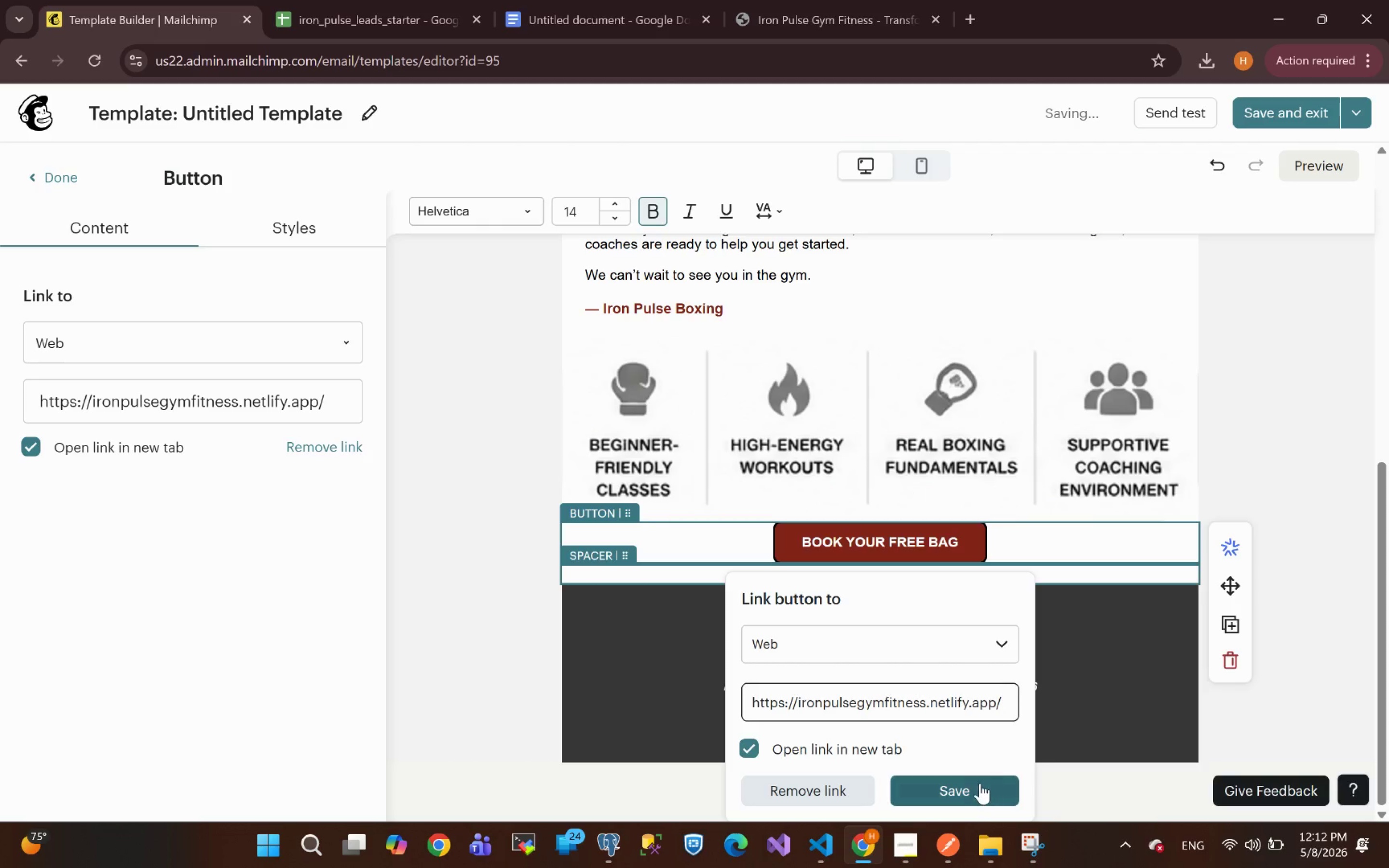 
left_click([977, 783])
 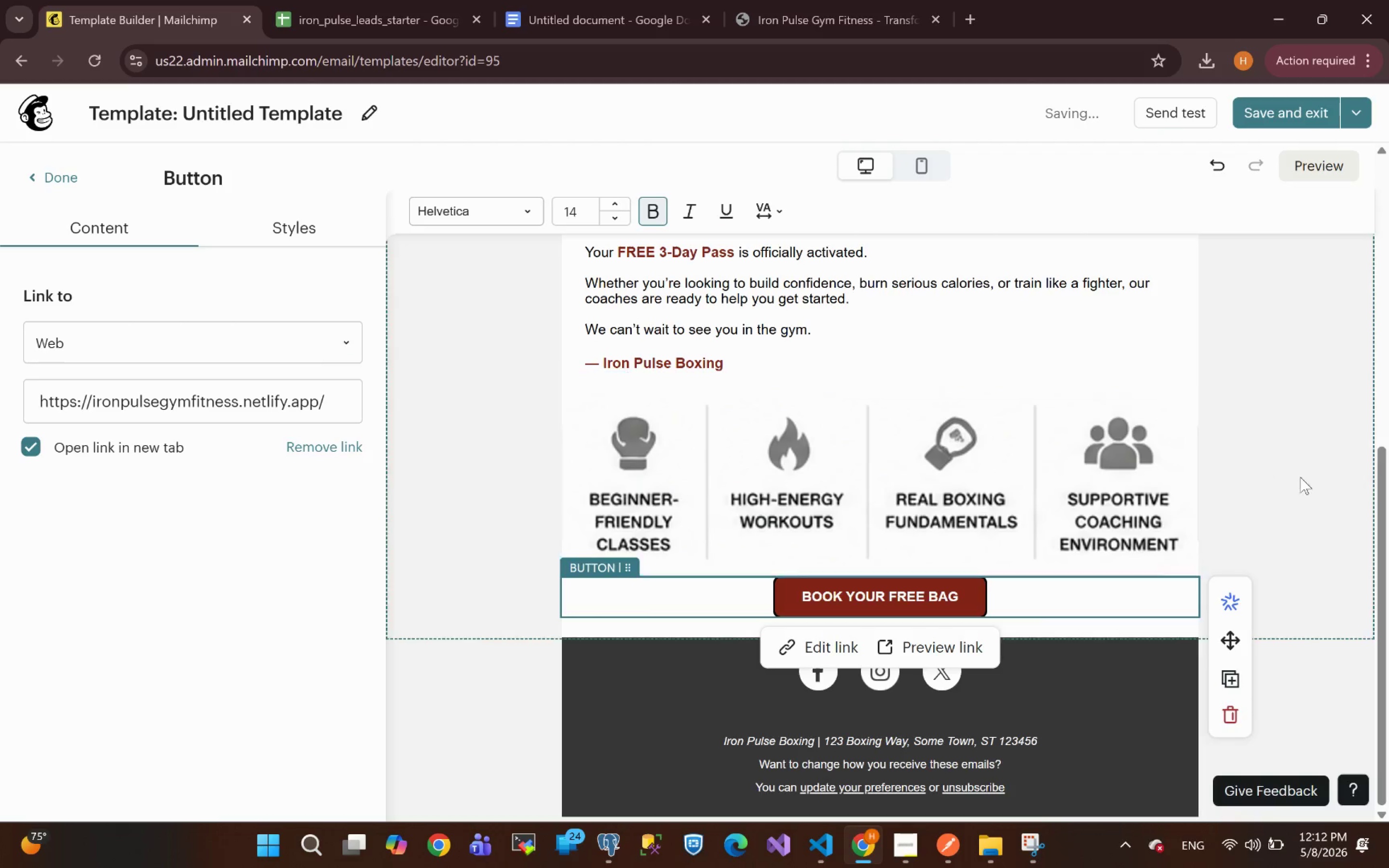 
left_click([1307, 479])
 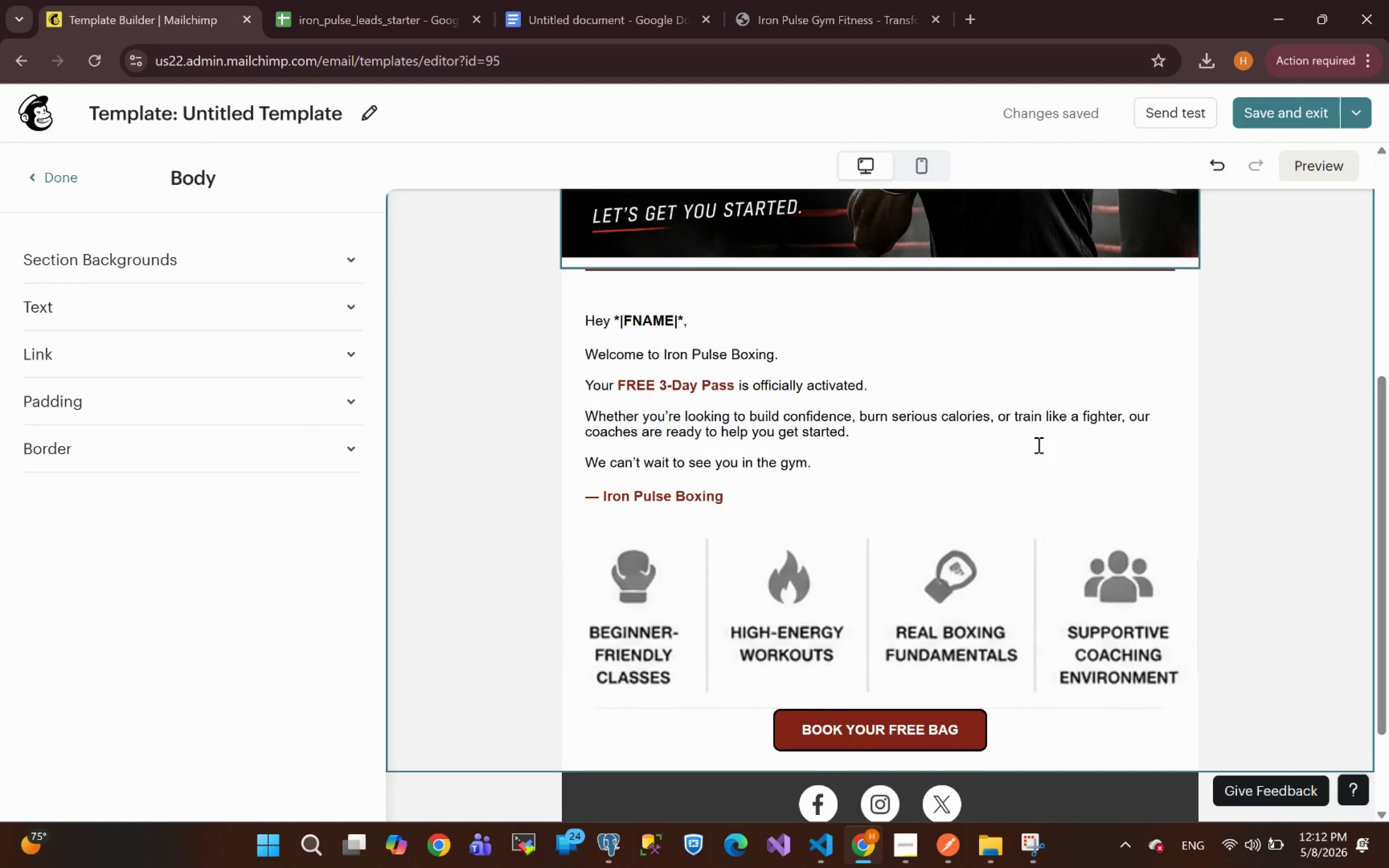 
wait(7.47)
 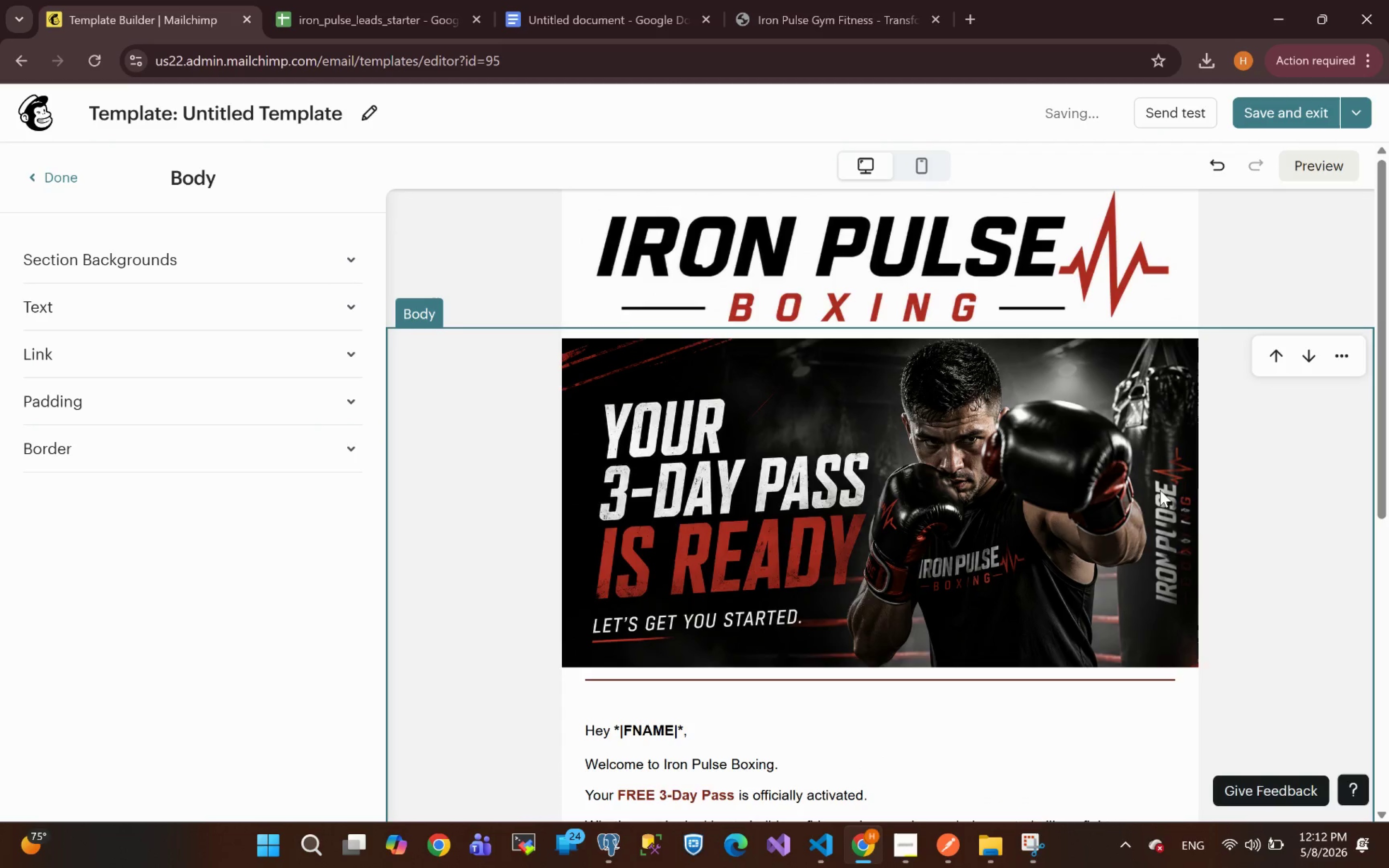 
left_click([1170, 496])
 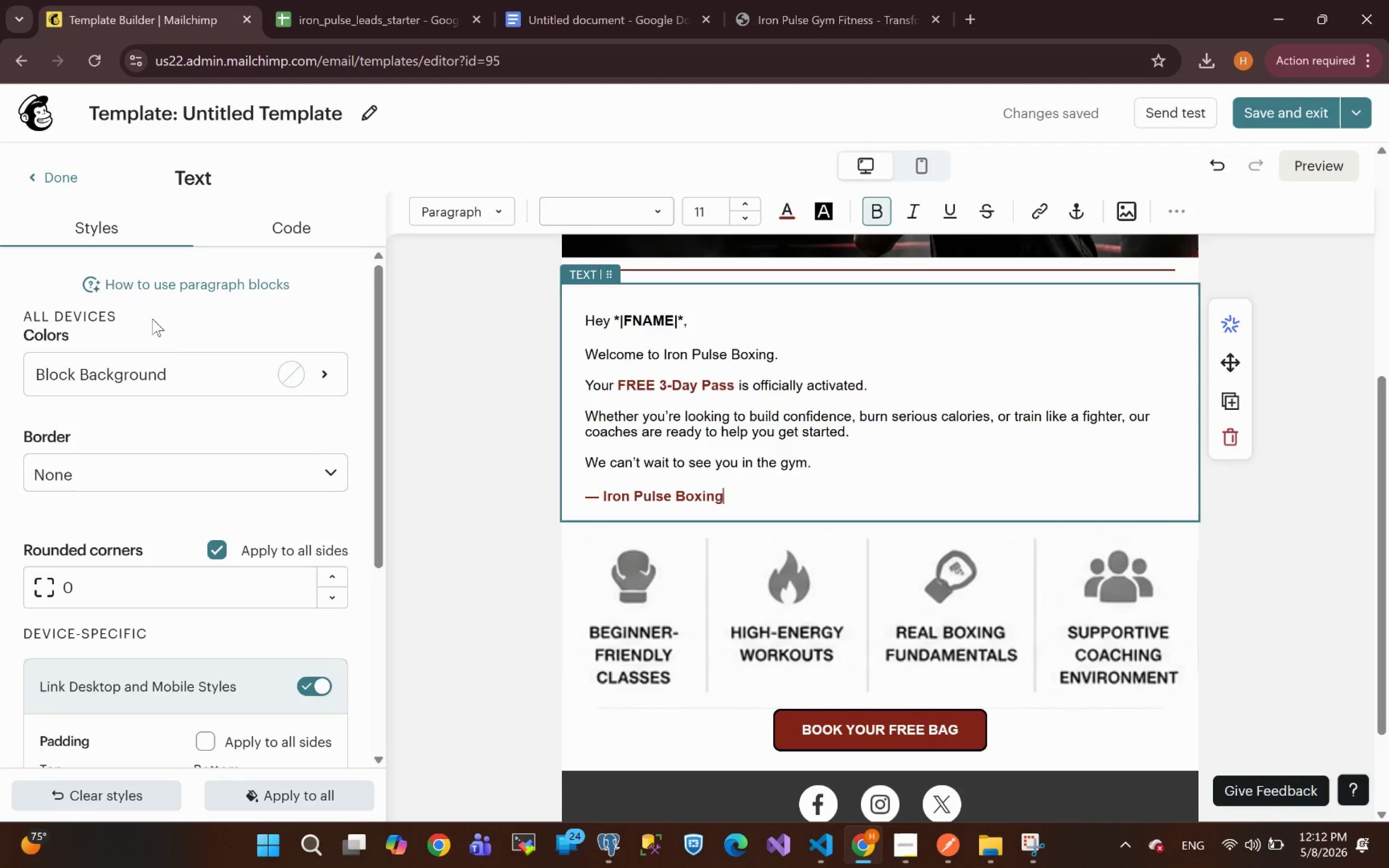 
left_click([174, 371])
 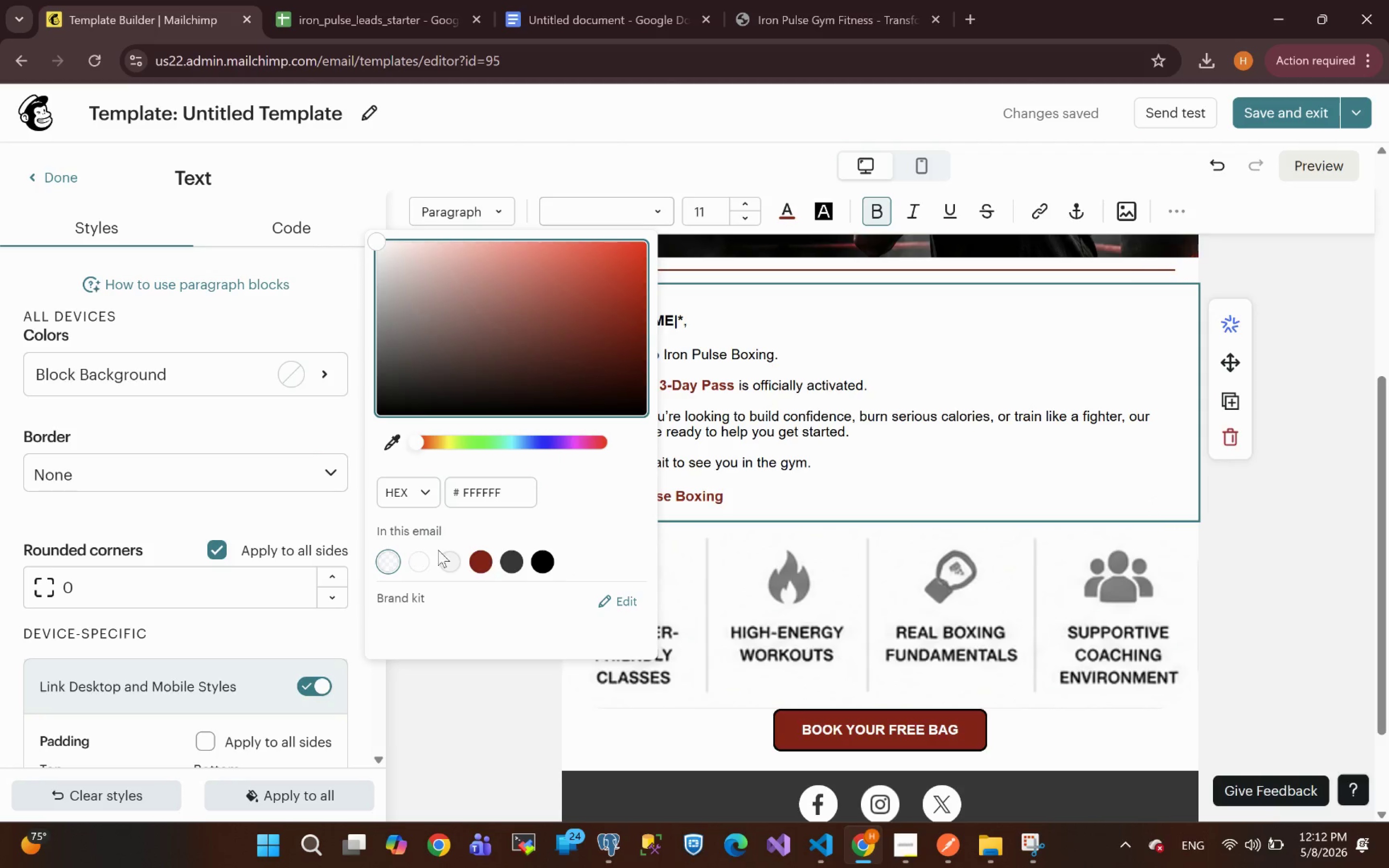 
left_click([450, 560])
 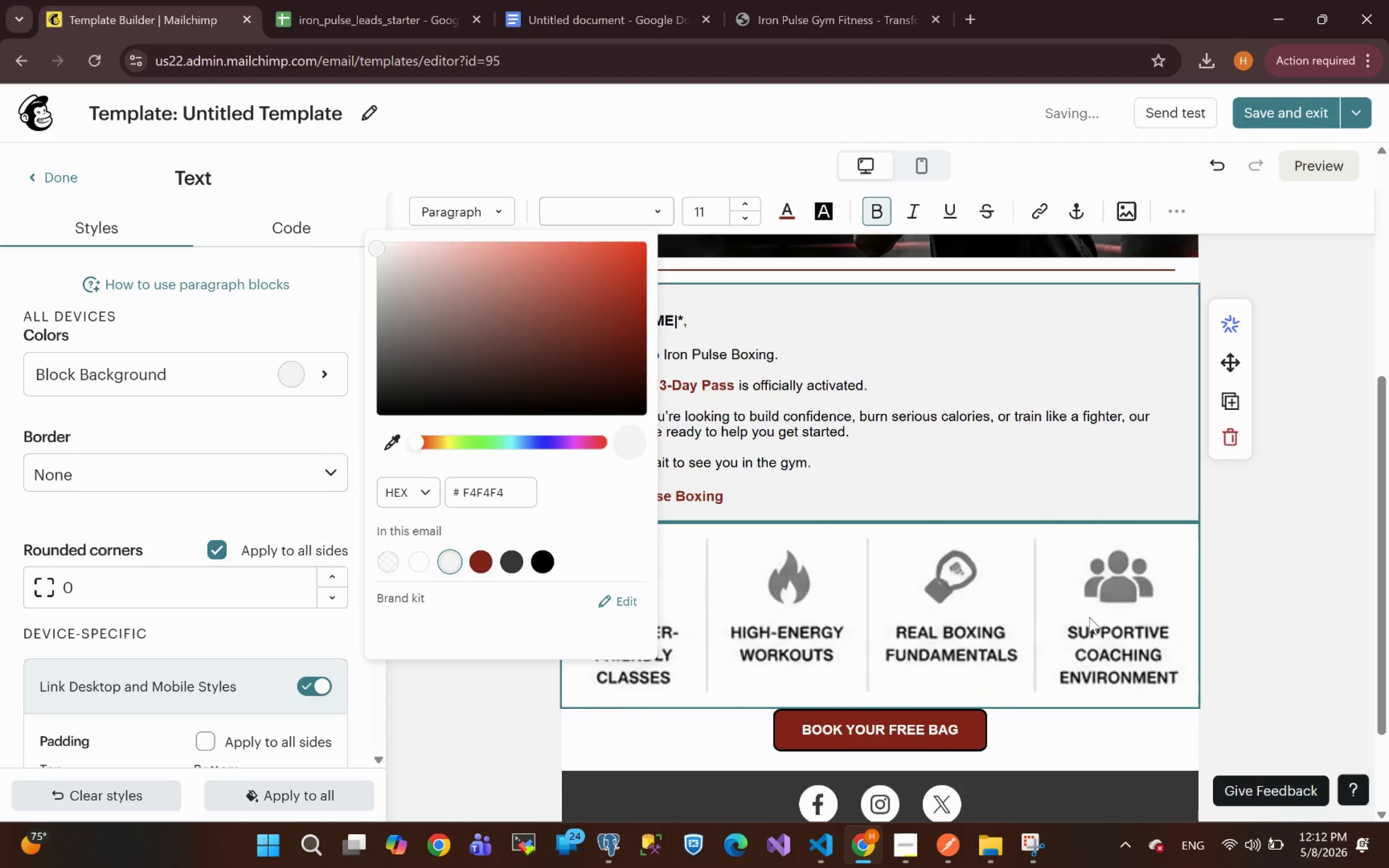 
left_click([1275, 593])
 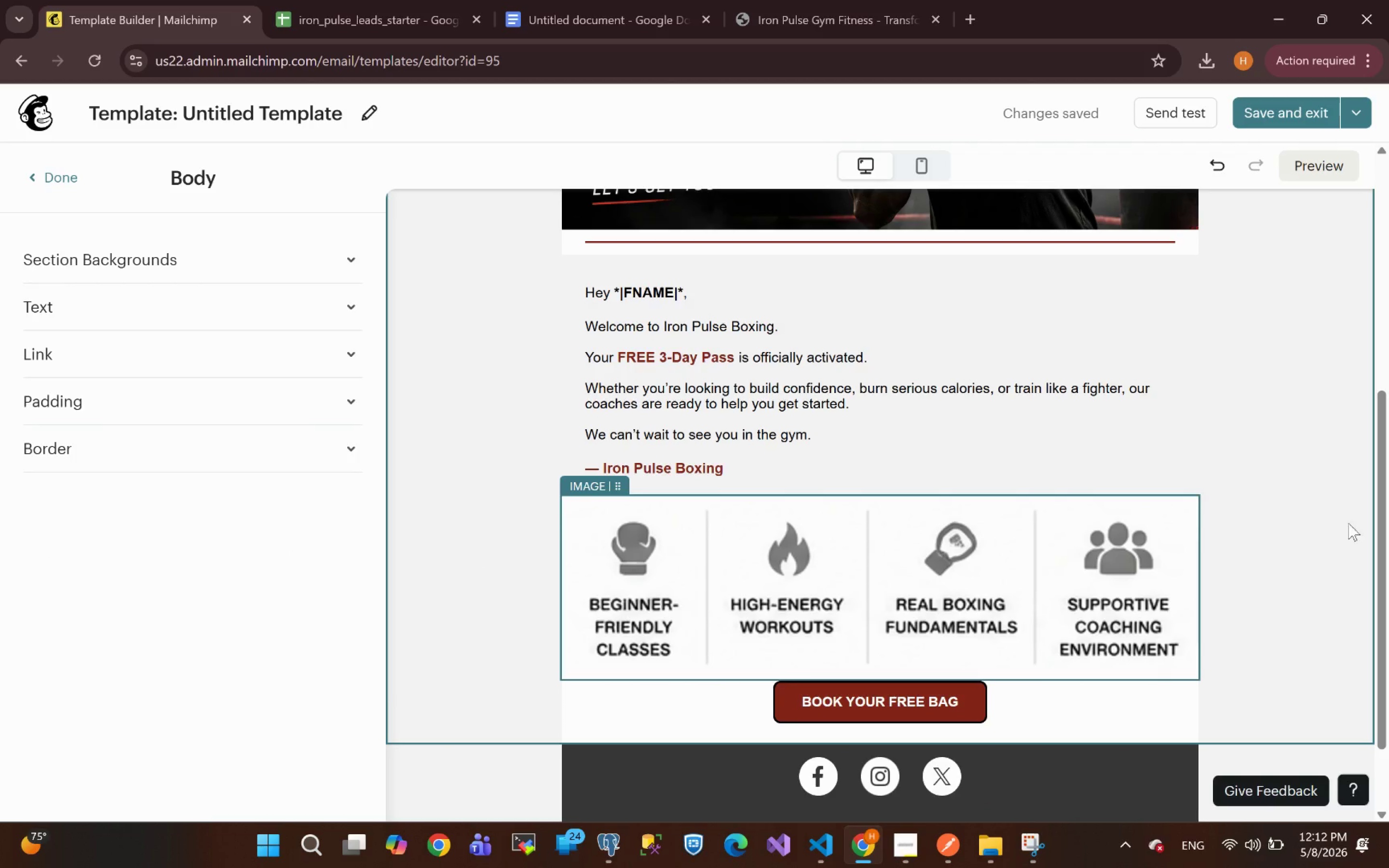 
wait(9.97)
 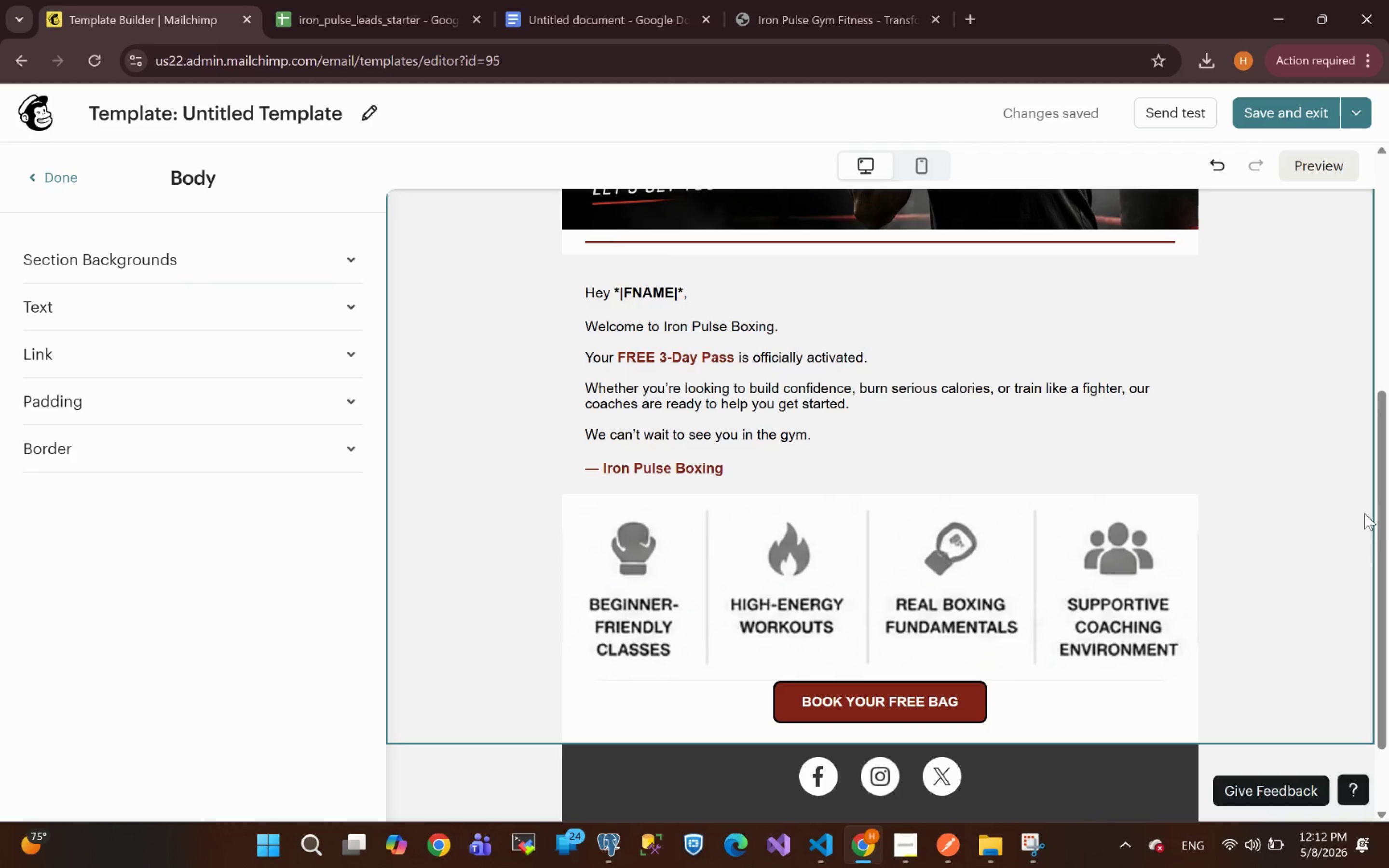 
key(Control+Z)
 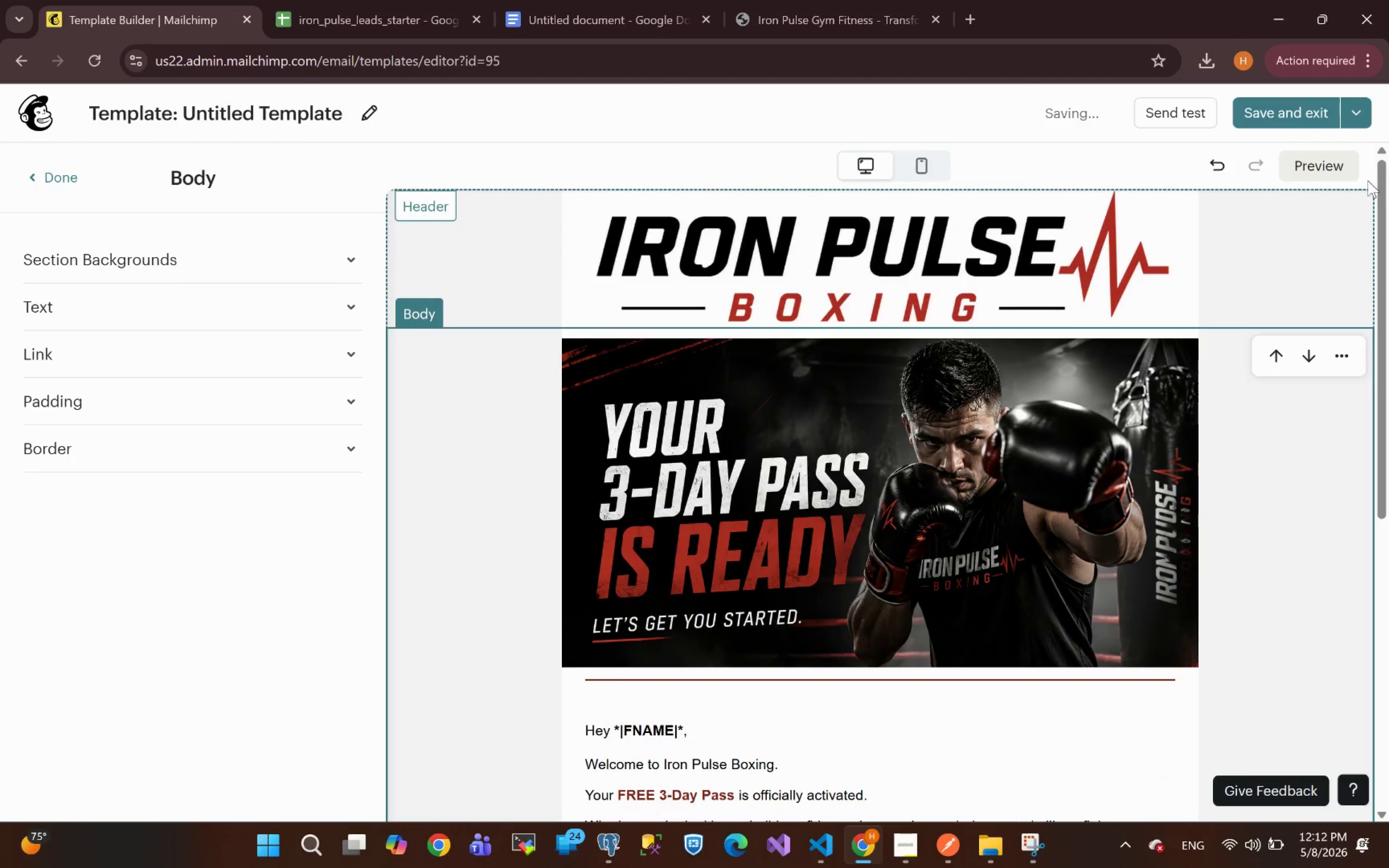 
wait(5.12)
 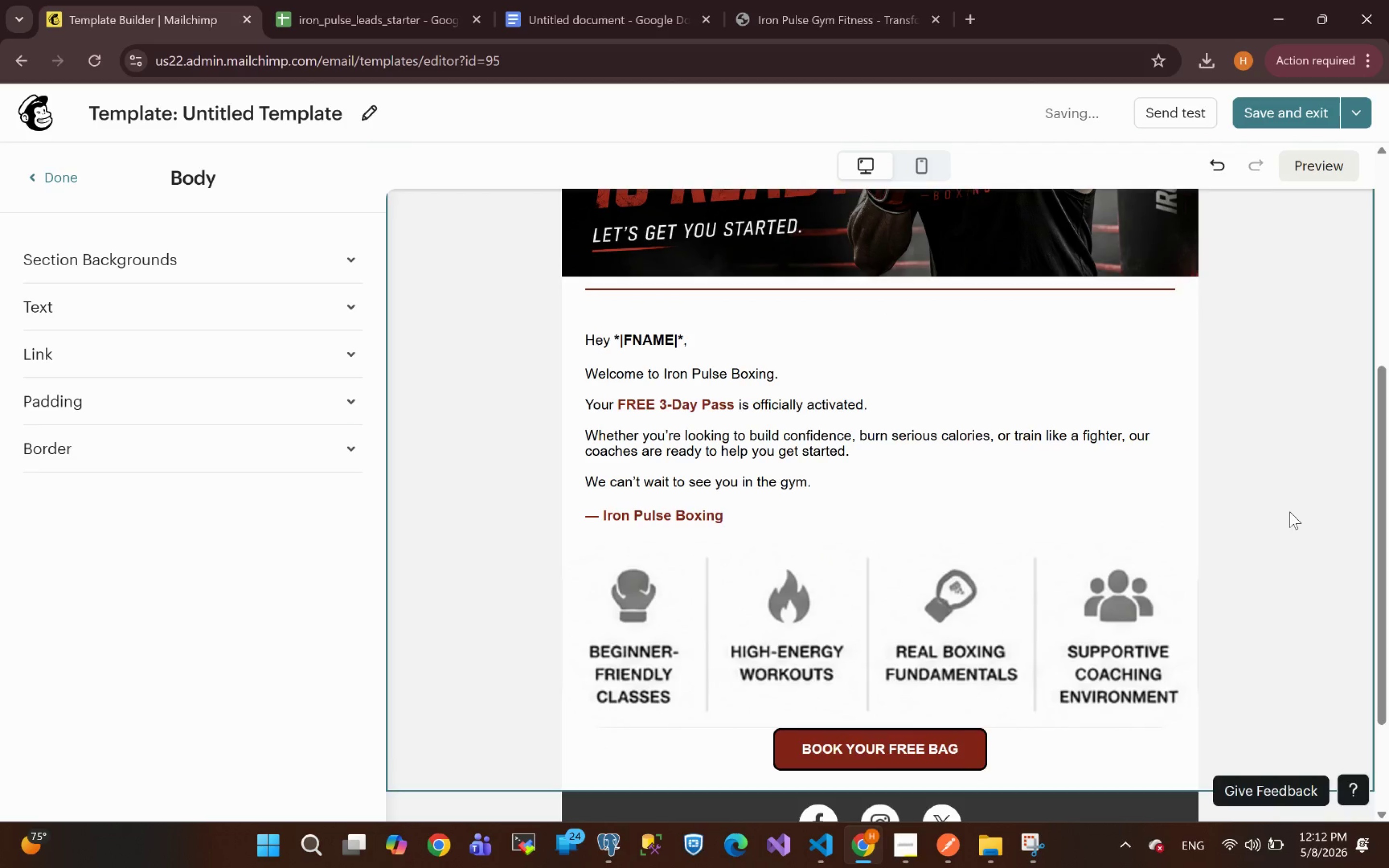 
left_click([1326, 170])
 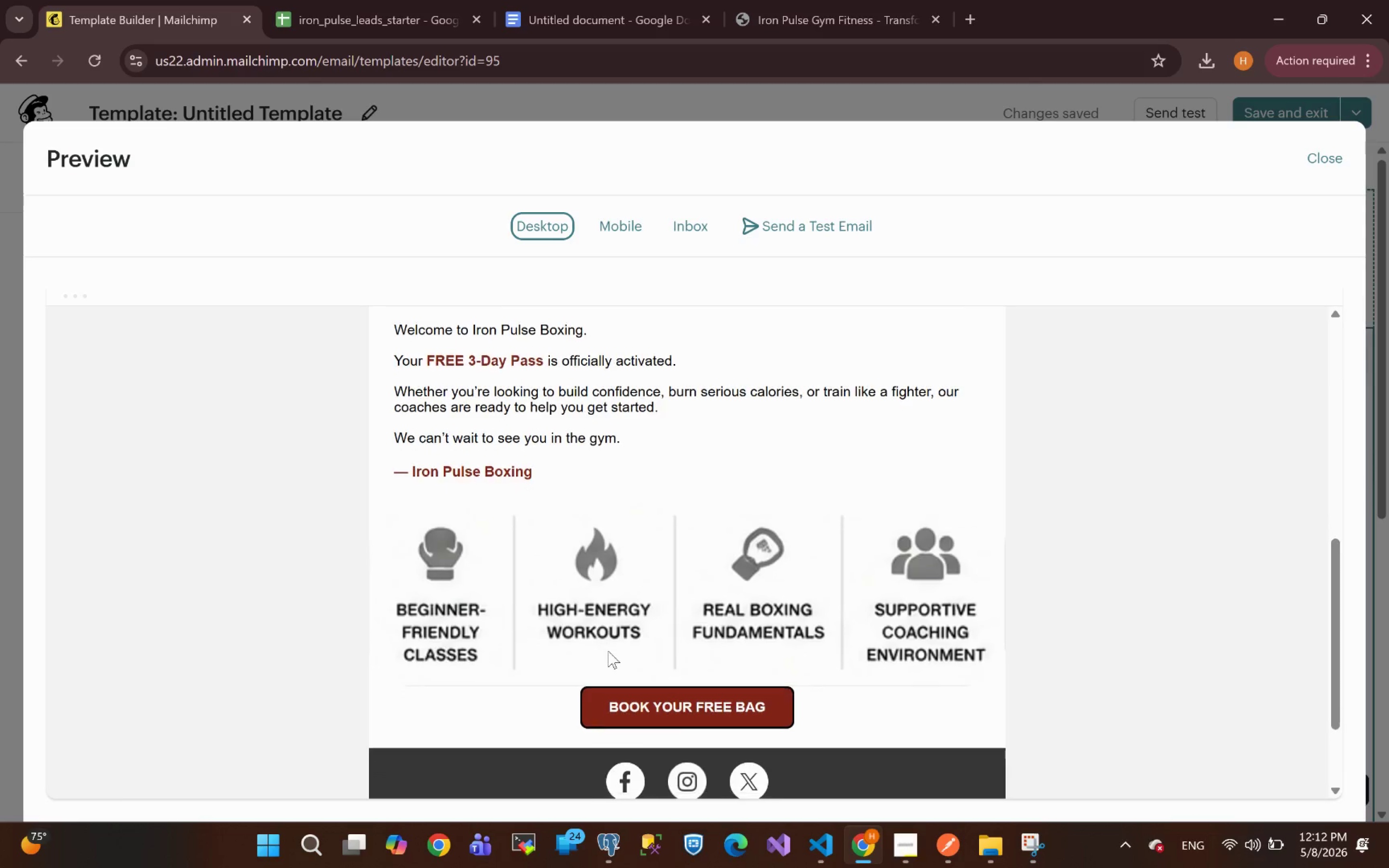 
wait(10.53)
 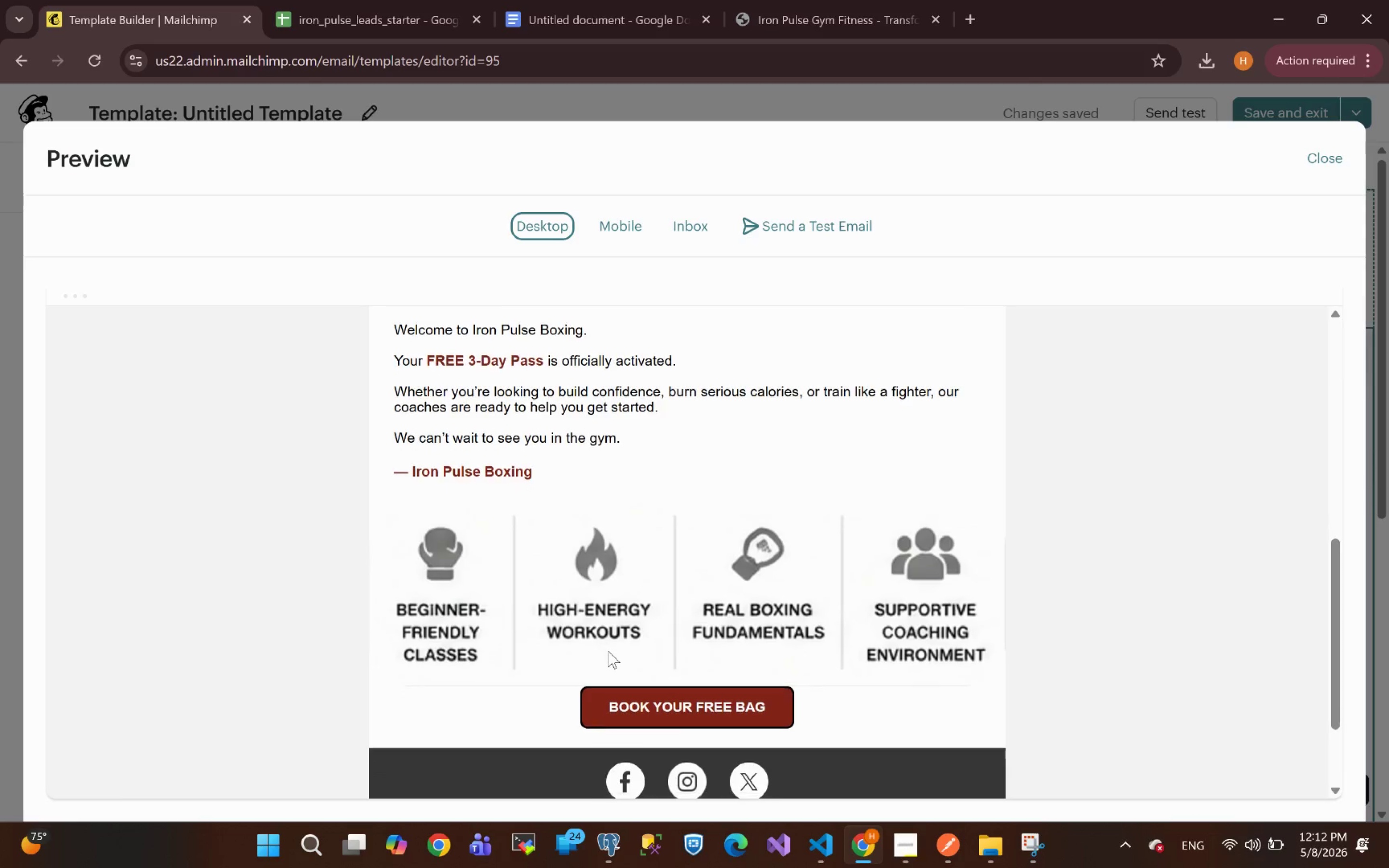 
left_click([610, 230])
 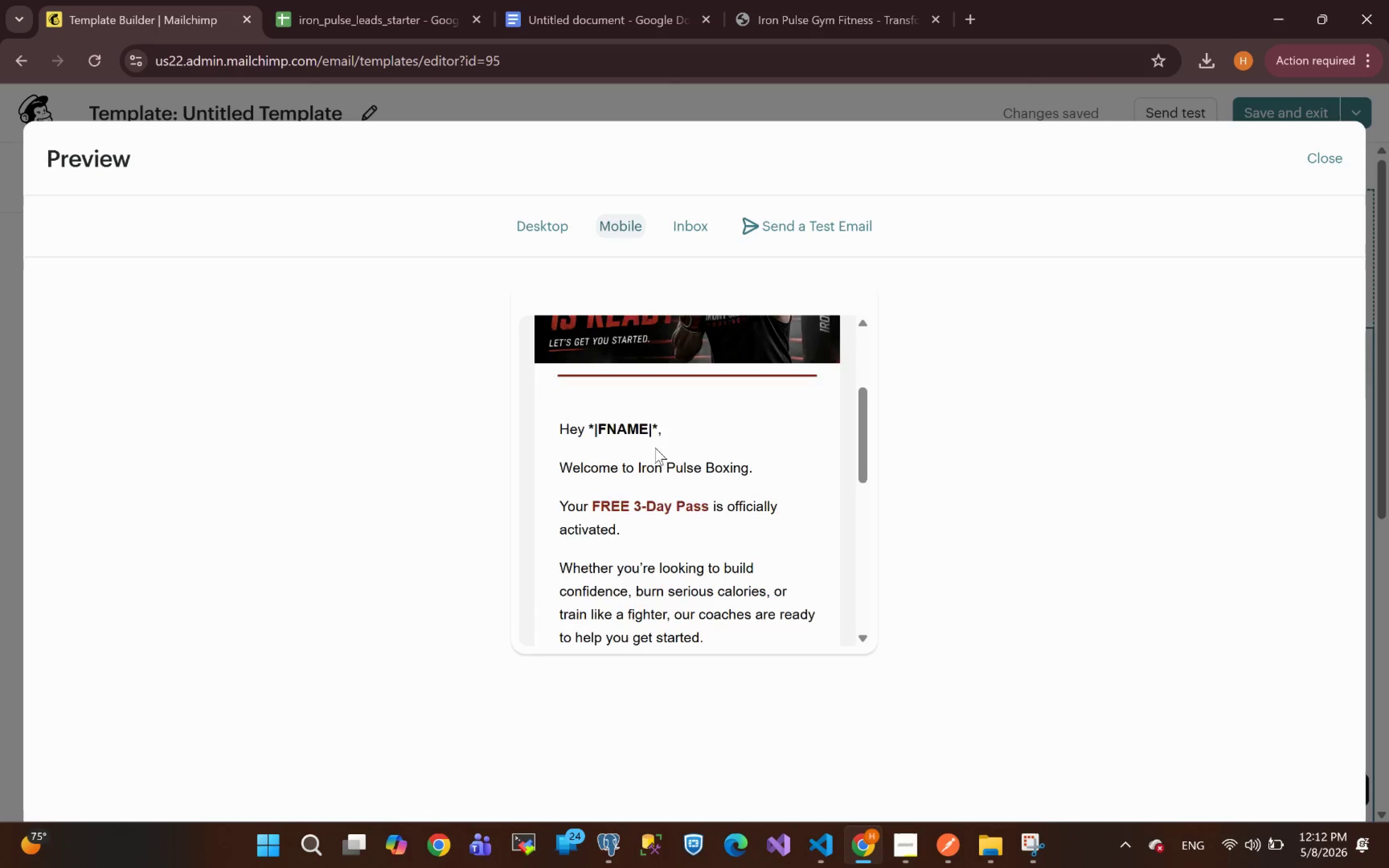 
wait(9.29)
 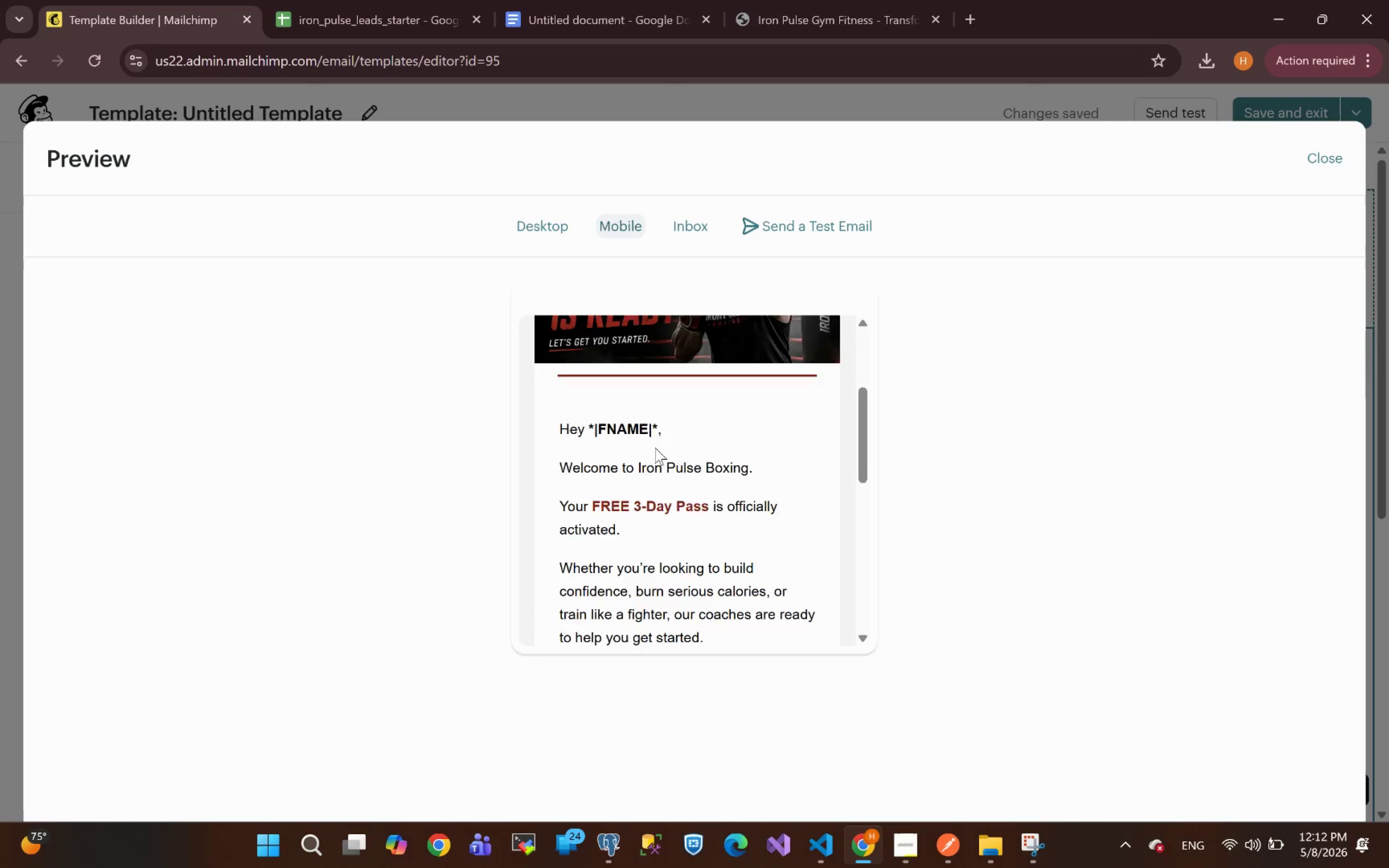 
left_click([1326, 158])
 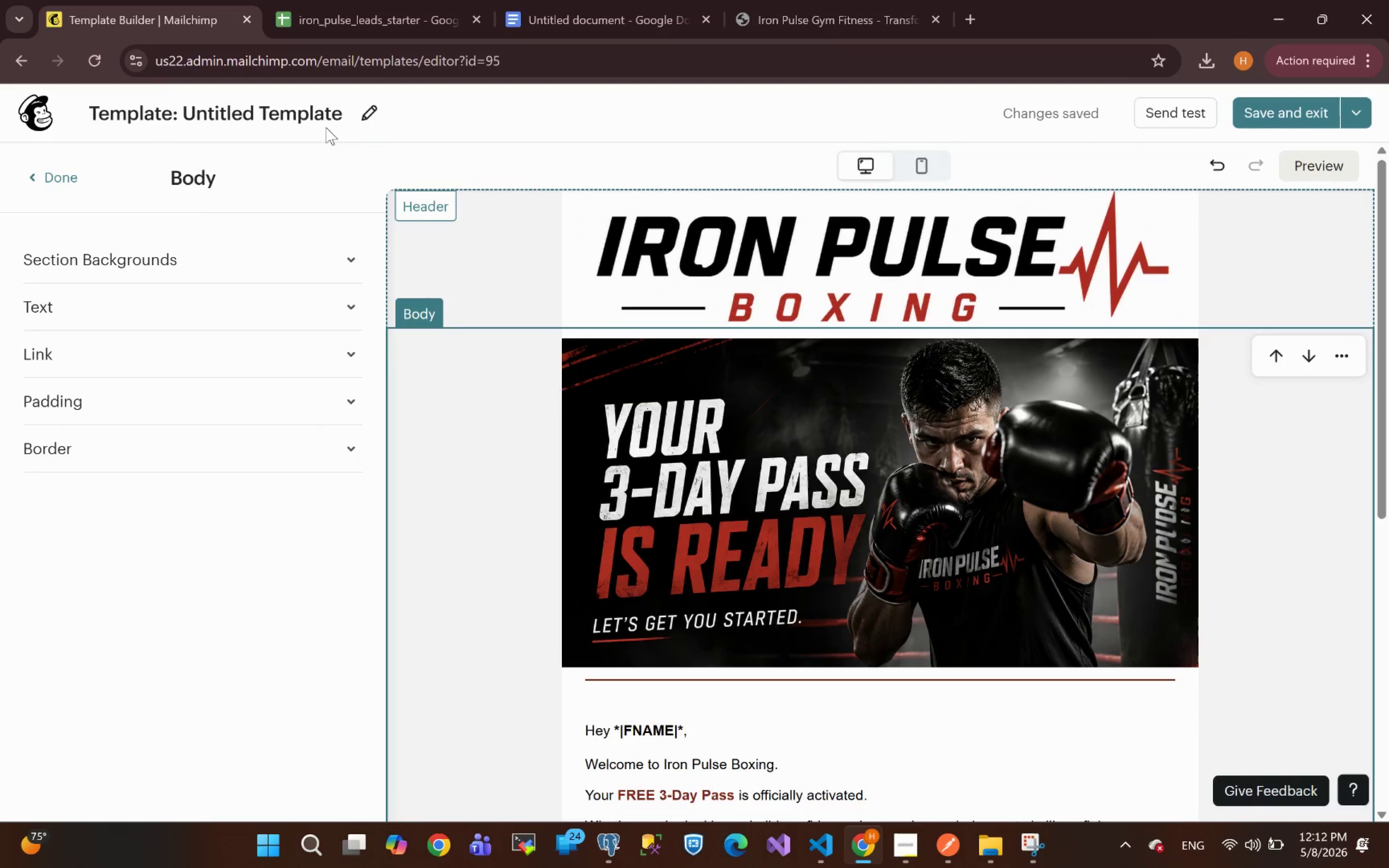 
left_click([320, 108])
 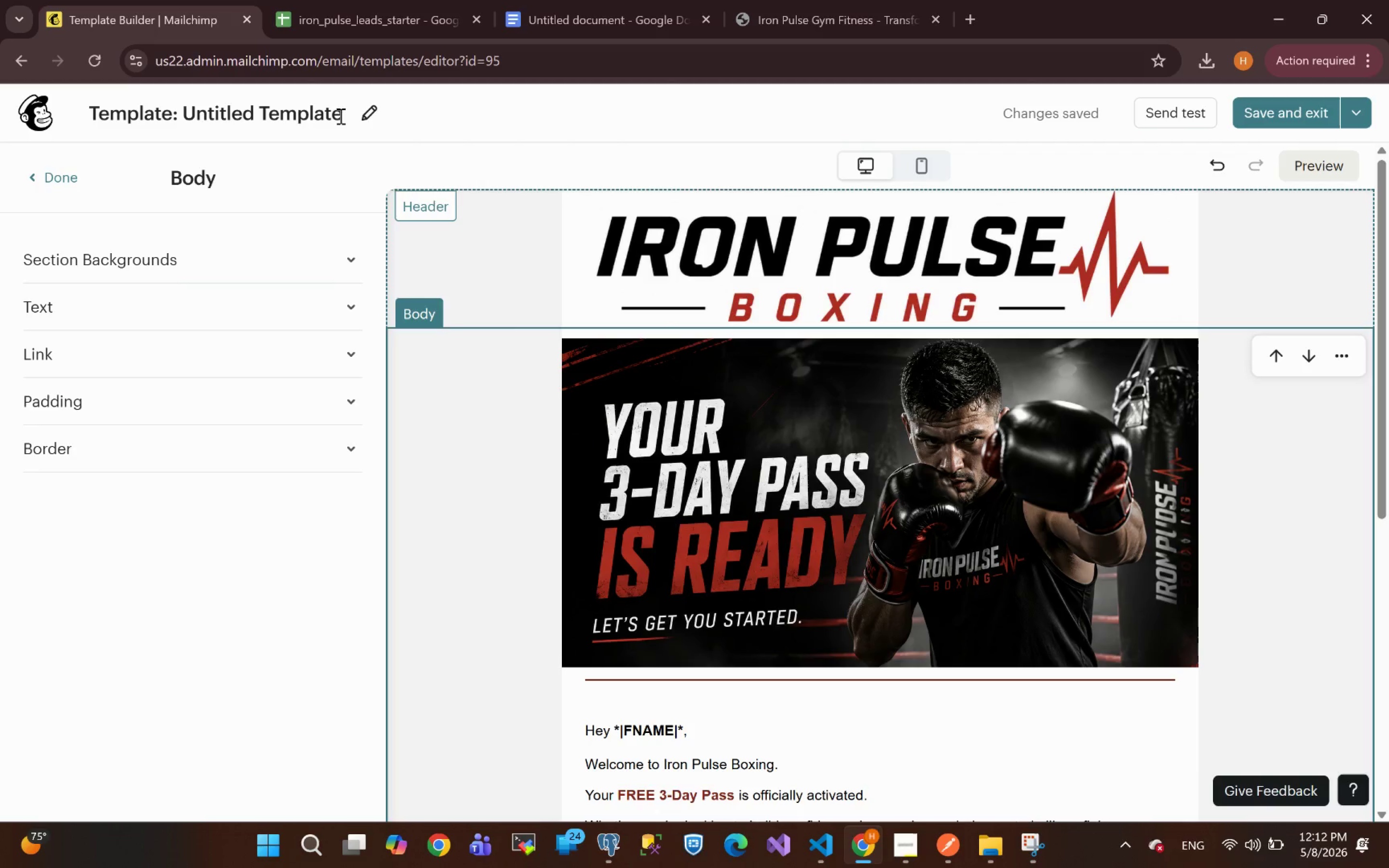 
left_click([343, 115])
 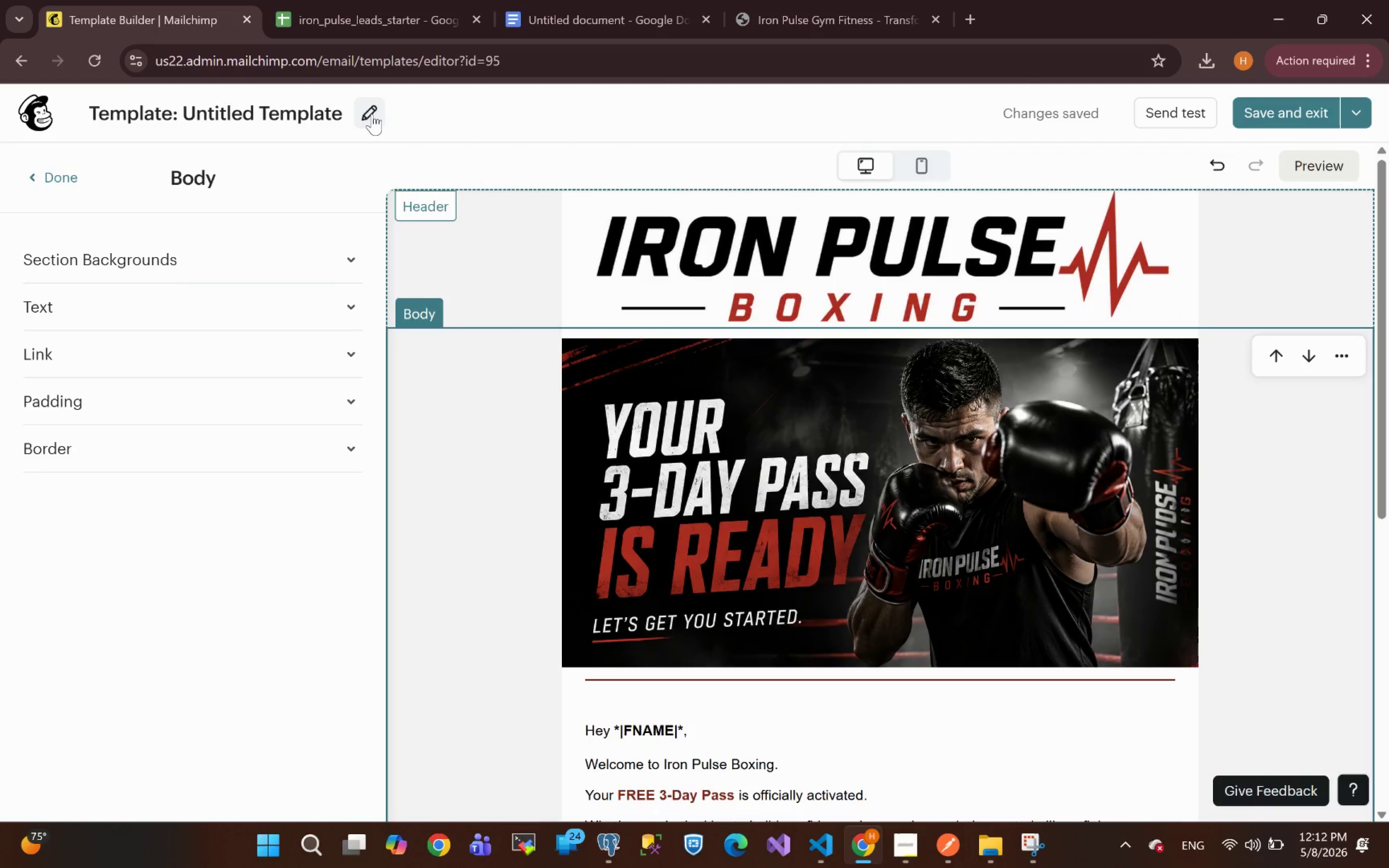 
left_click([372, 114])
 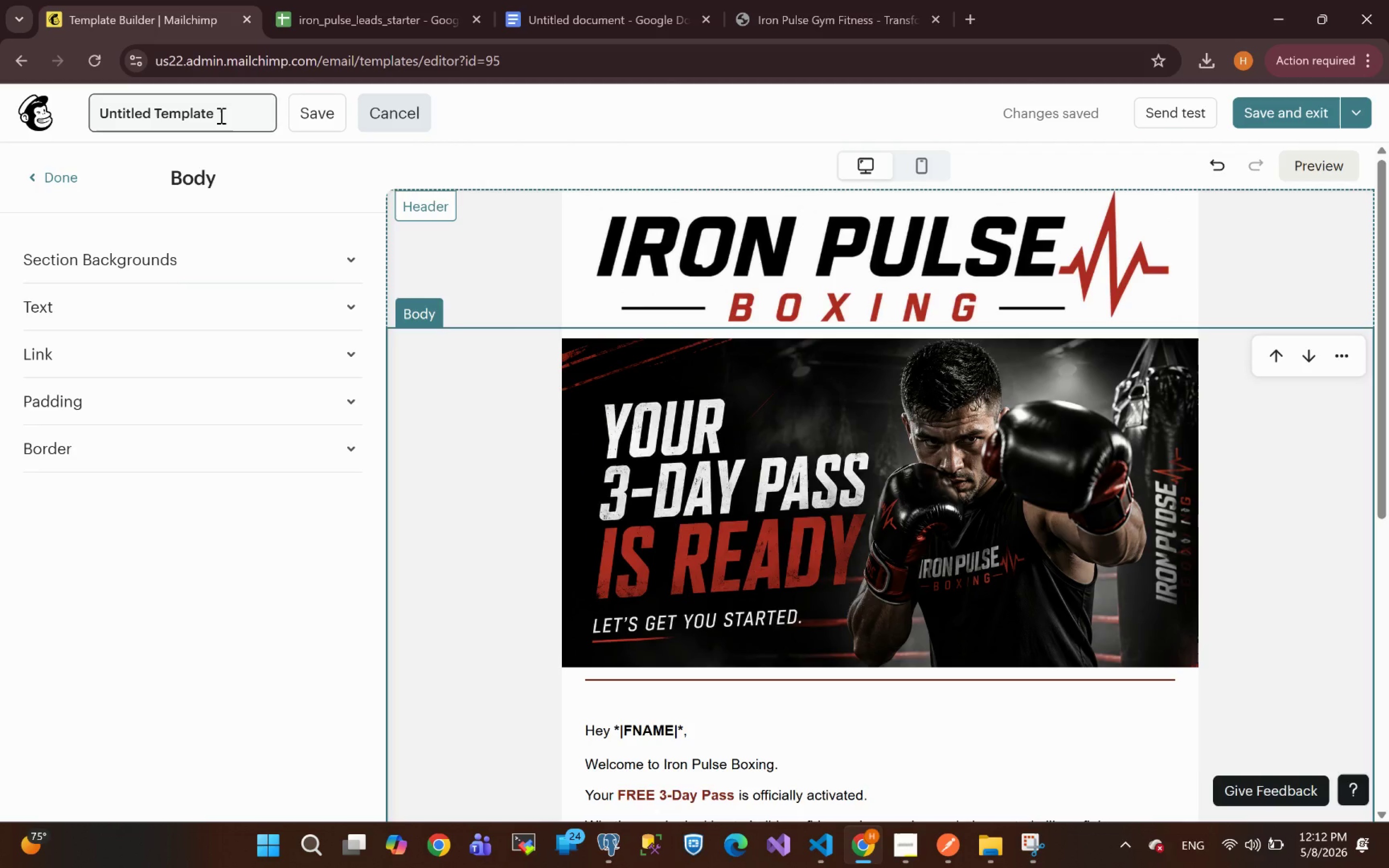 
left_click_drag(start_coordinate=[220, 115], to_coordinate=[0, 127])
 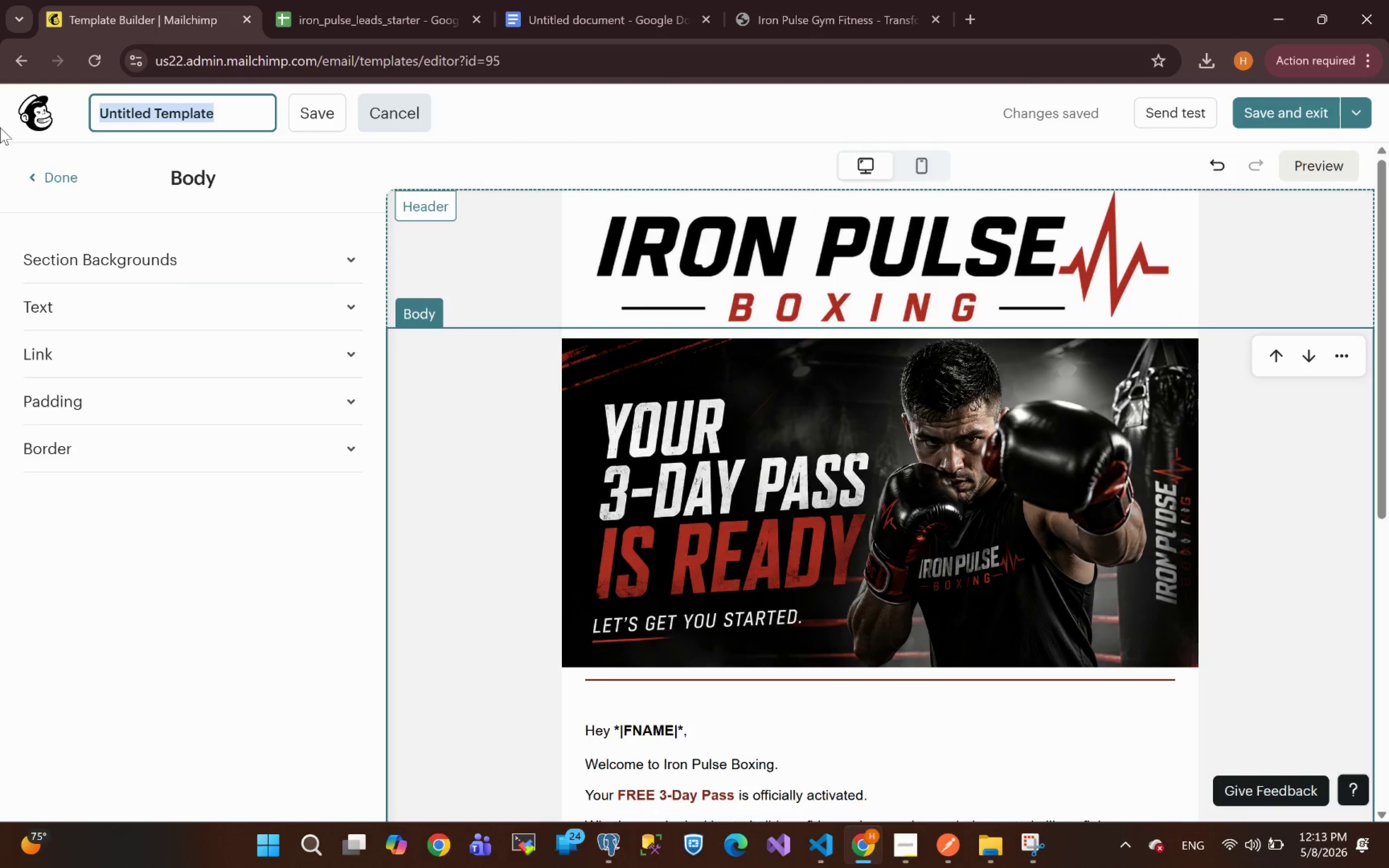 
type(Iron Pulse )
 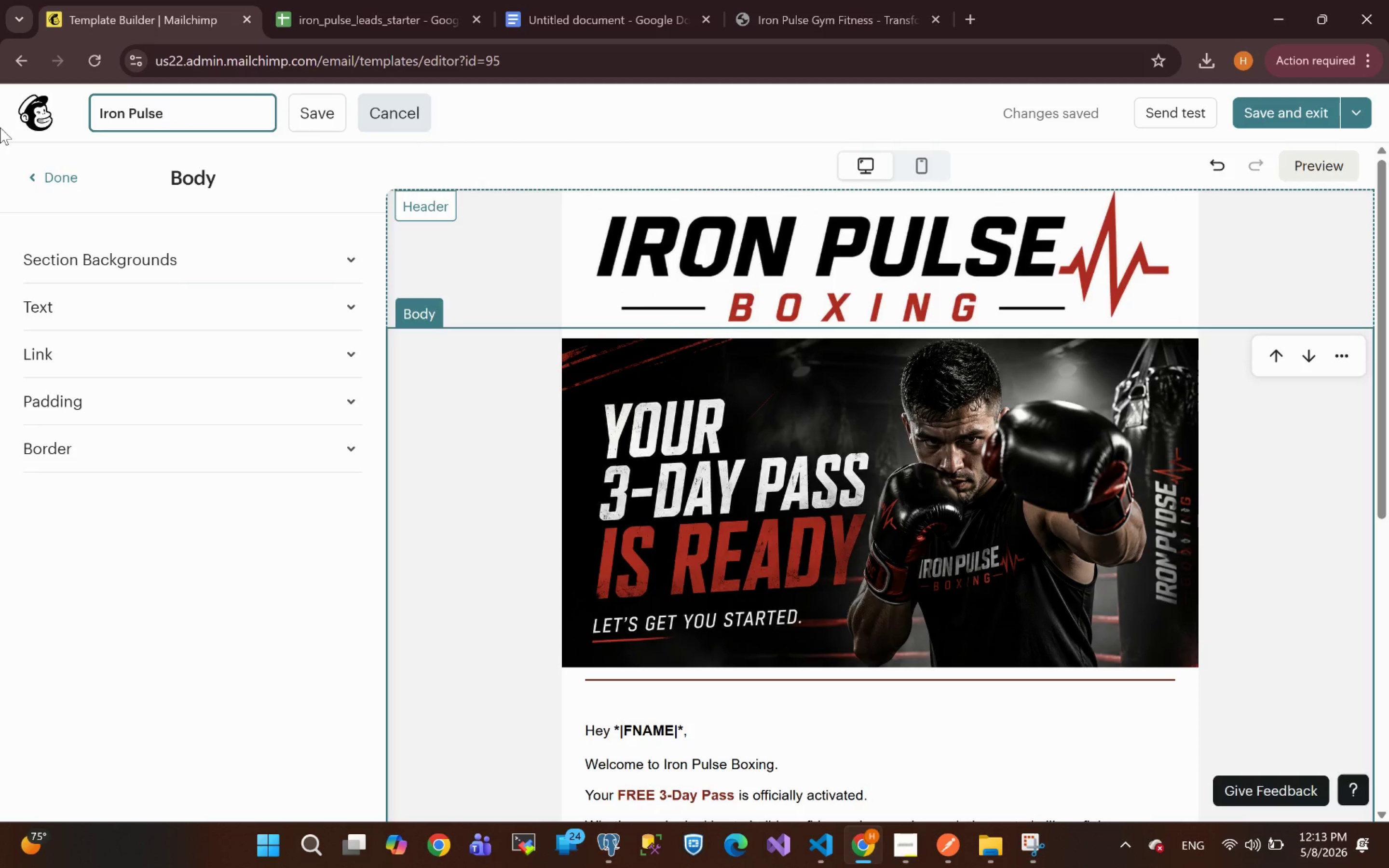 
wait(5.01)
 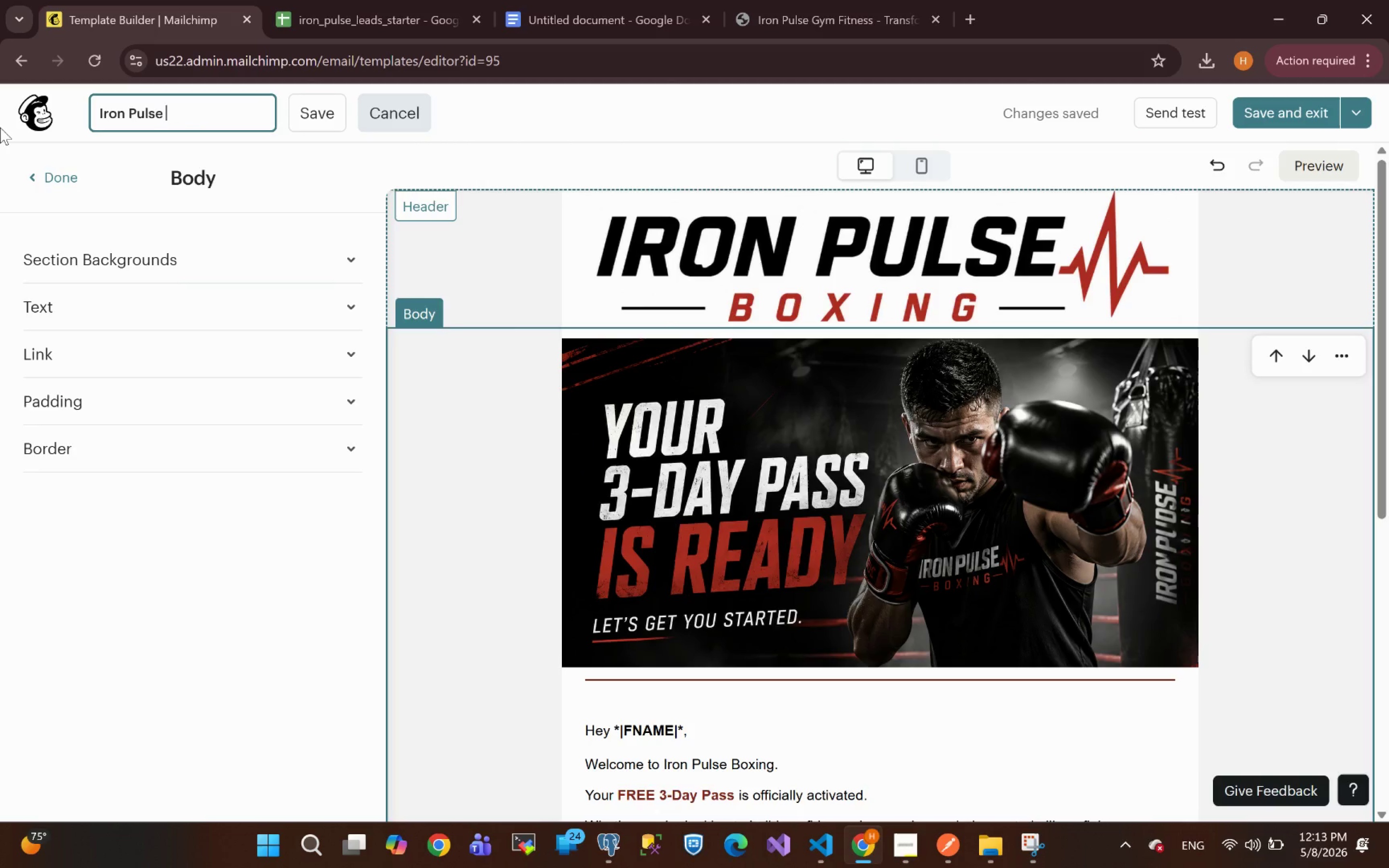 
type(Template 1)
 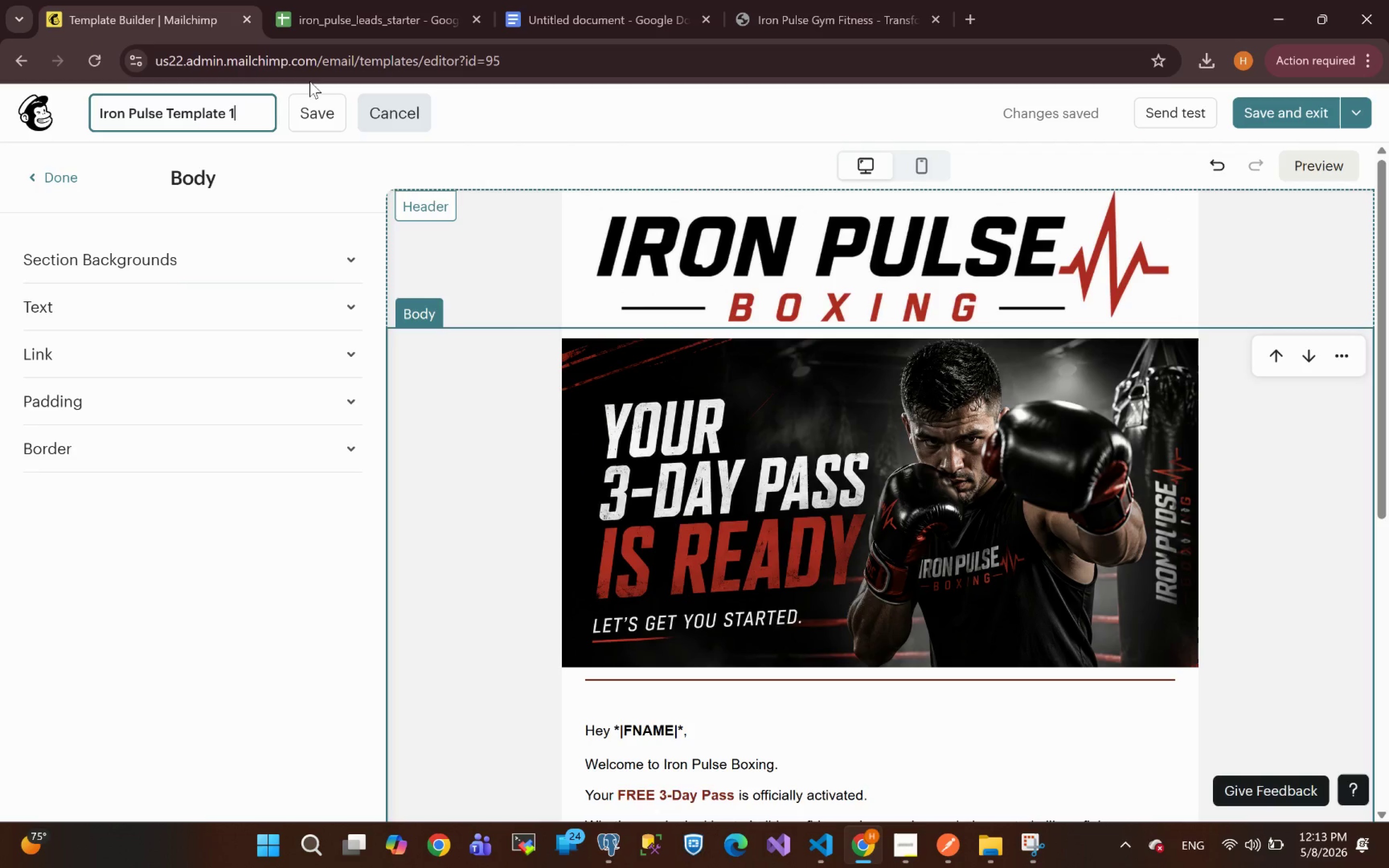 
left_click([319, 114])
 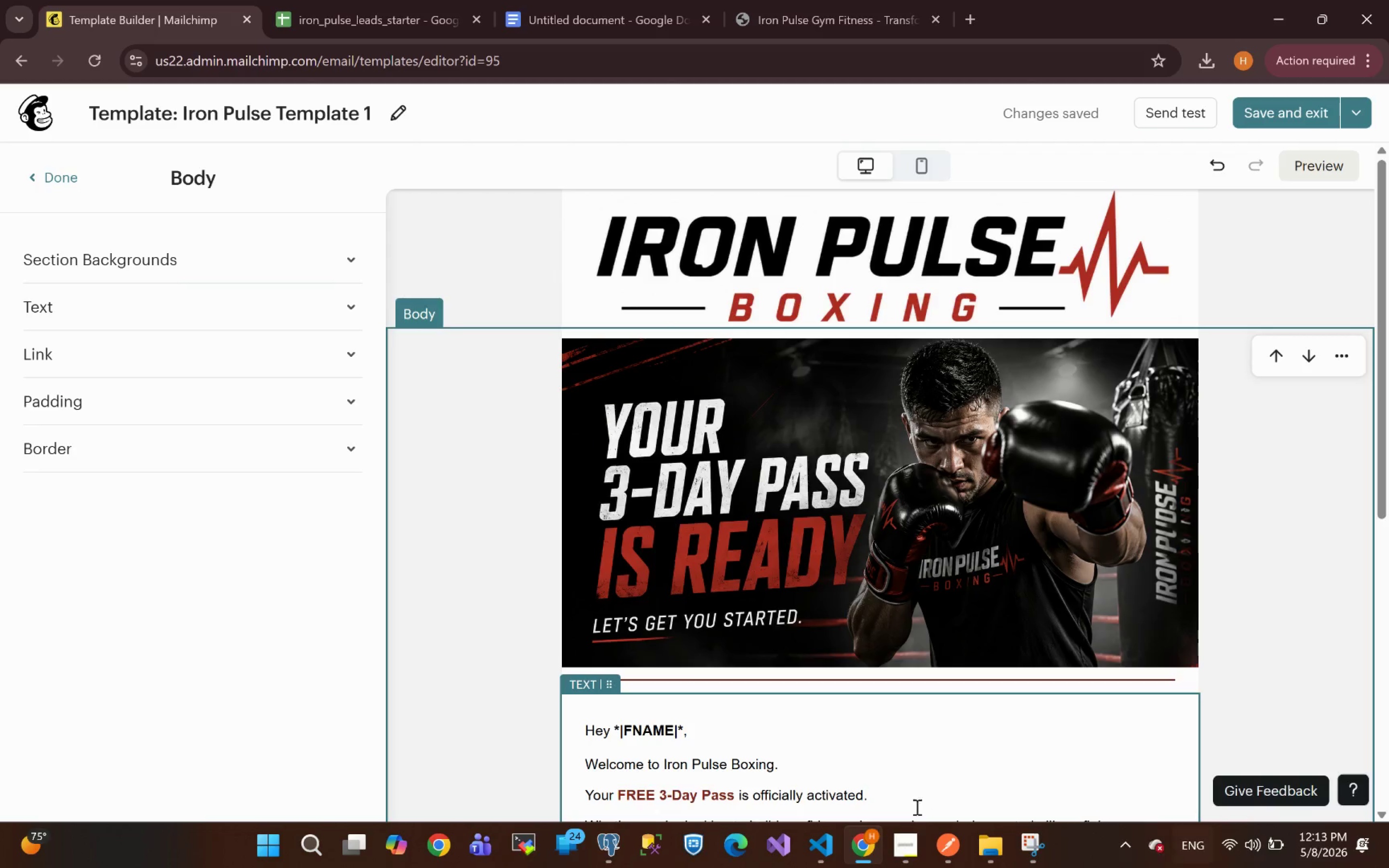 
wait(5.03)
 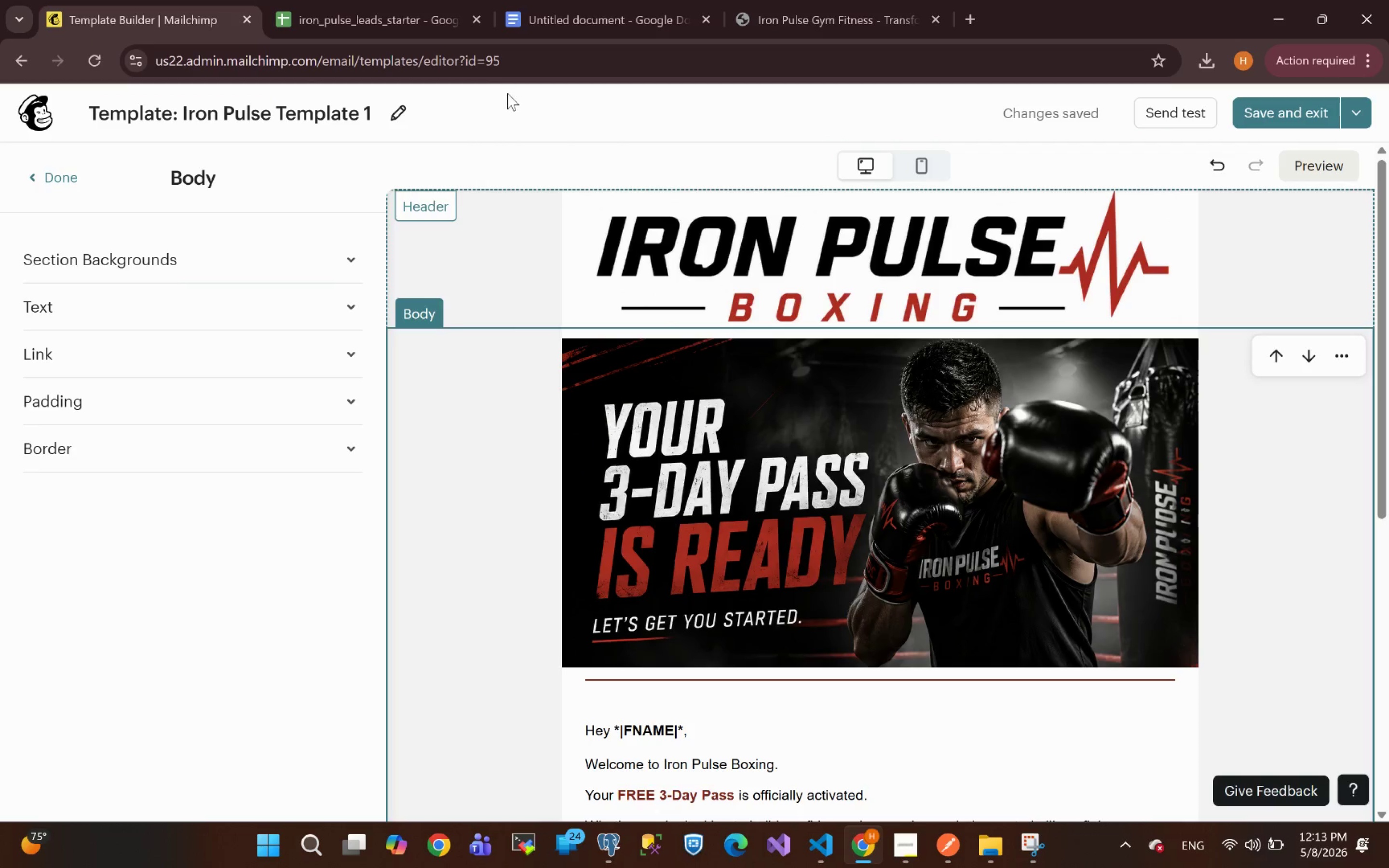 
left_click([904, 854])